 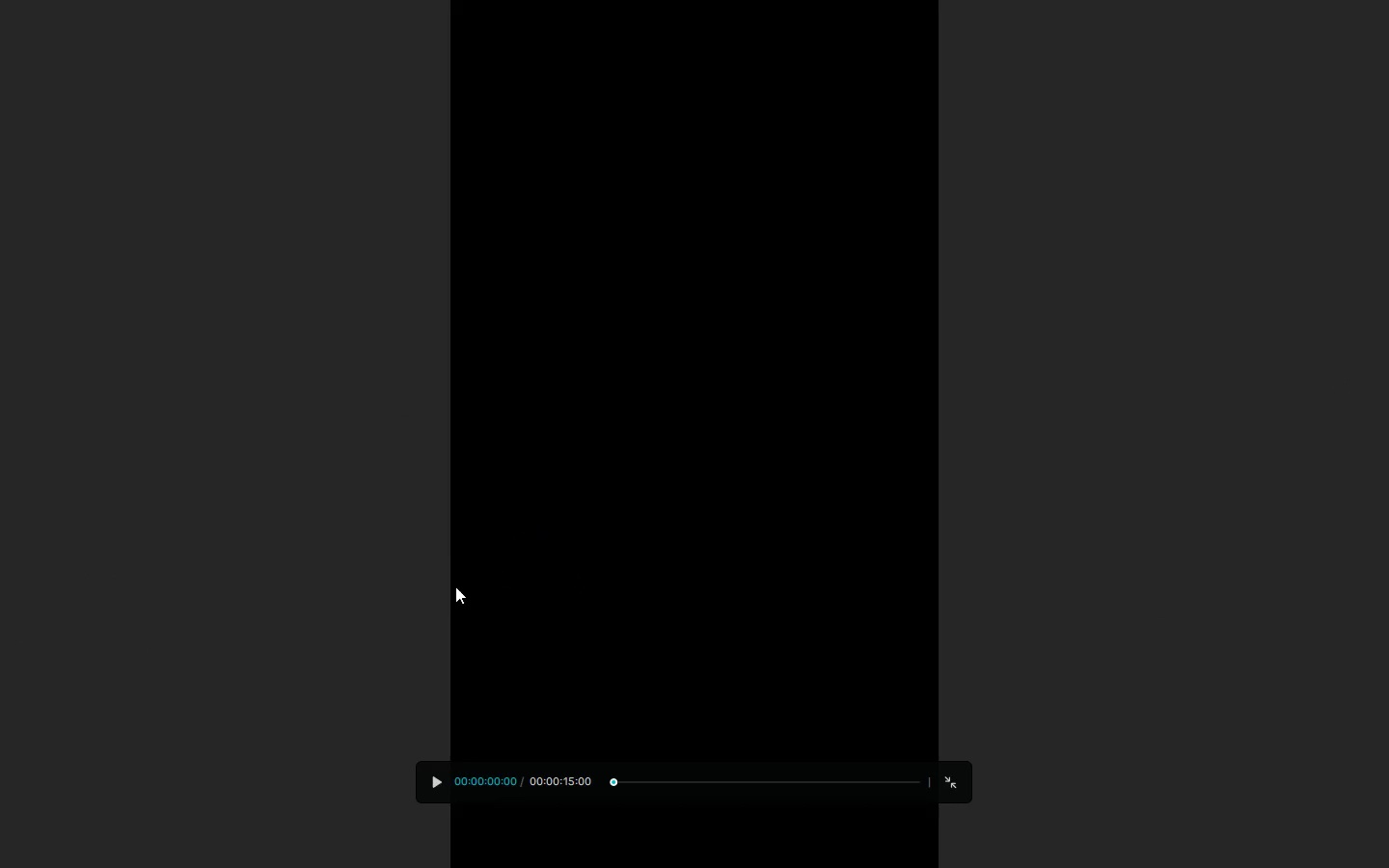 
left_click([430, 778])
 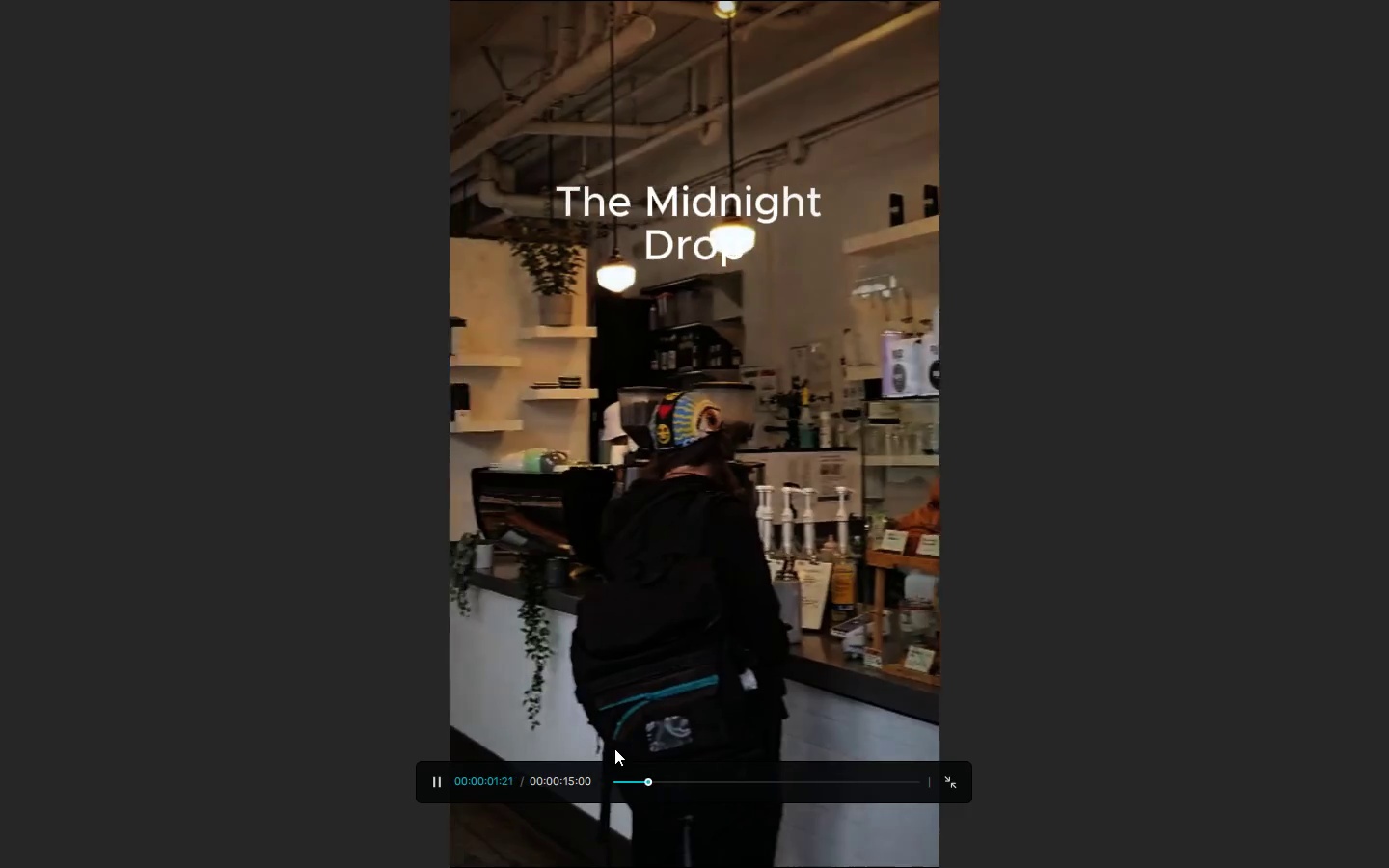 
left_click_drag(start_coordinate=[634, 783], to_coordinate=[581, 785])
 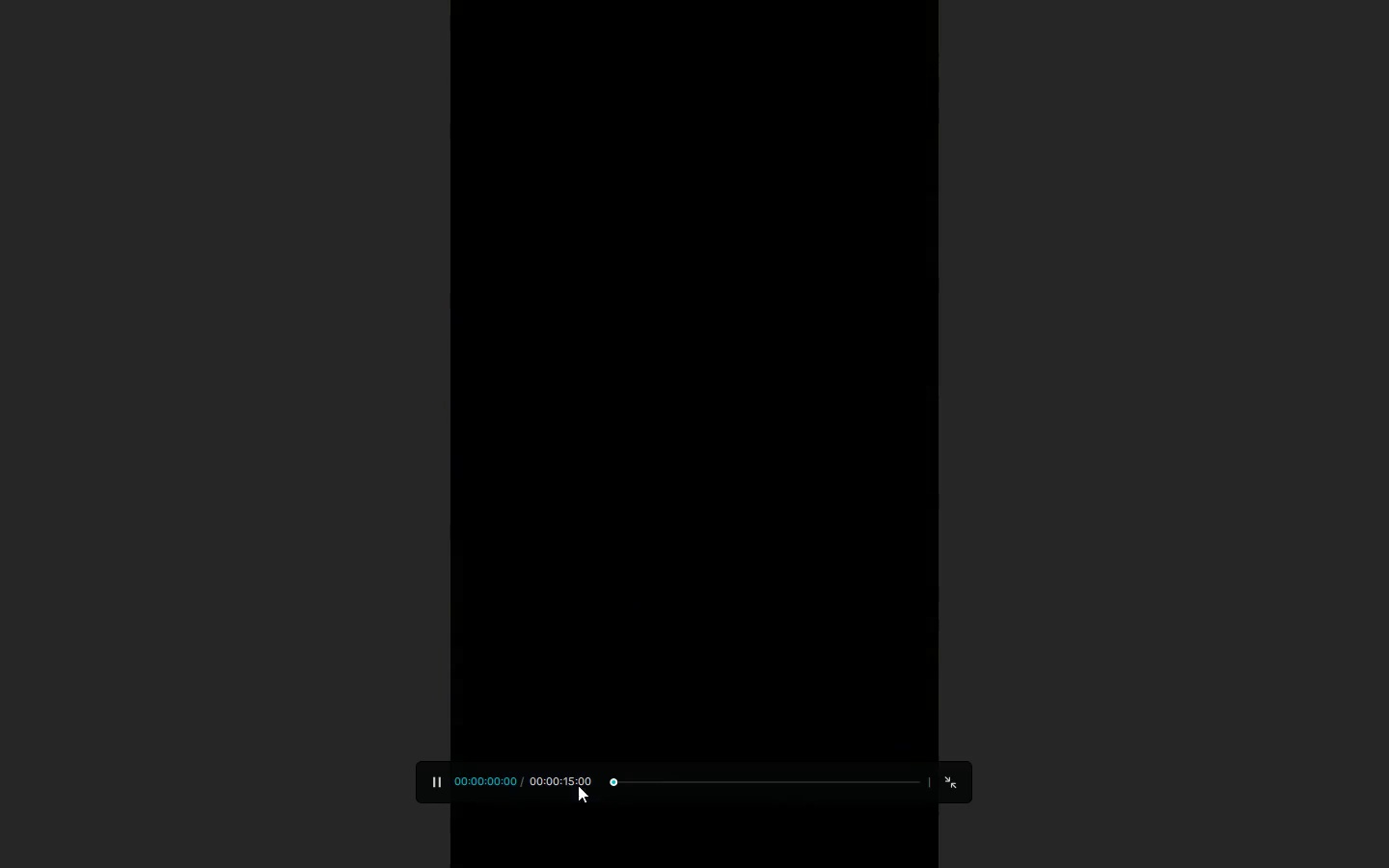 
key(Space)
 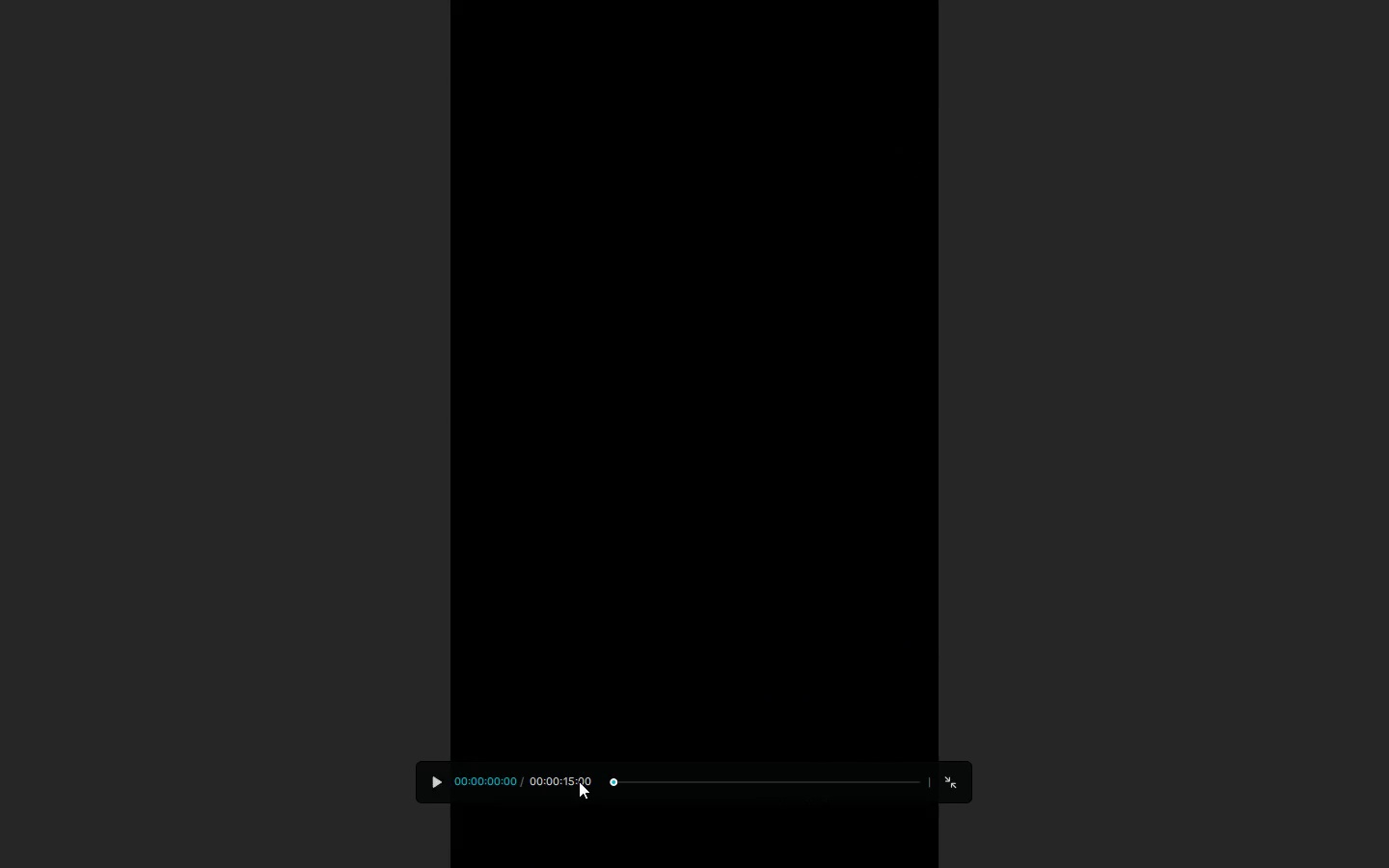 
key(Space)
 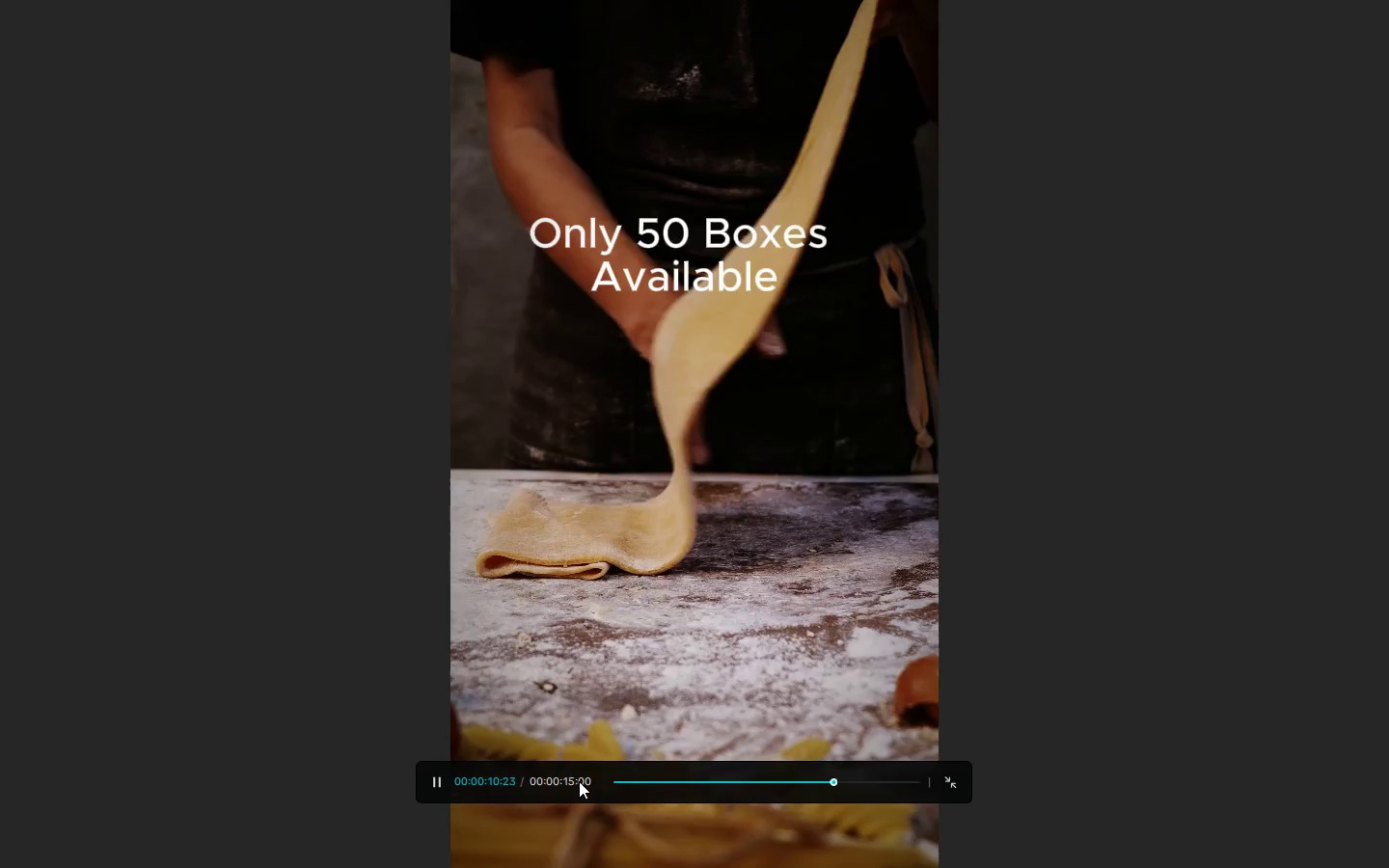 
wait(15.78)
 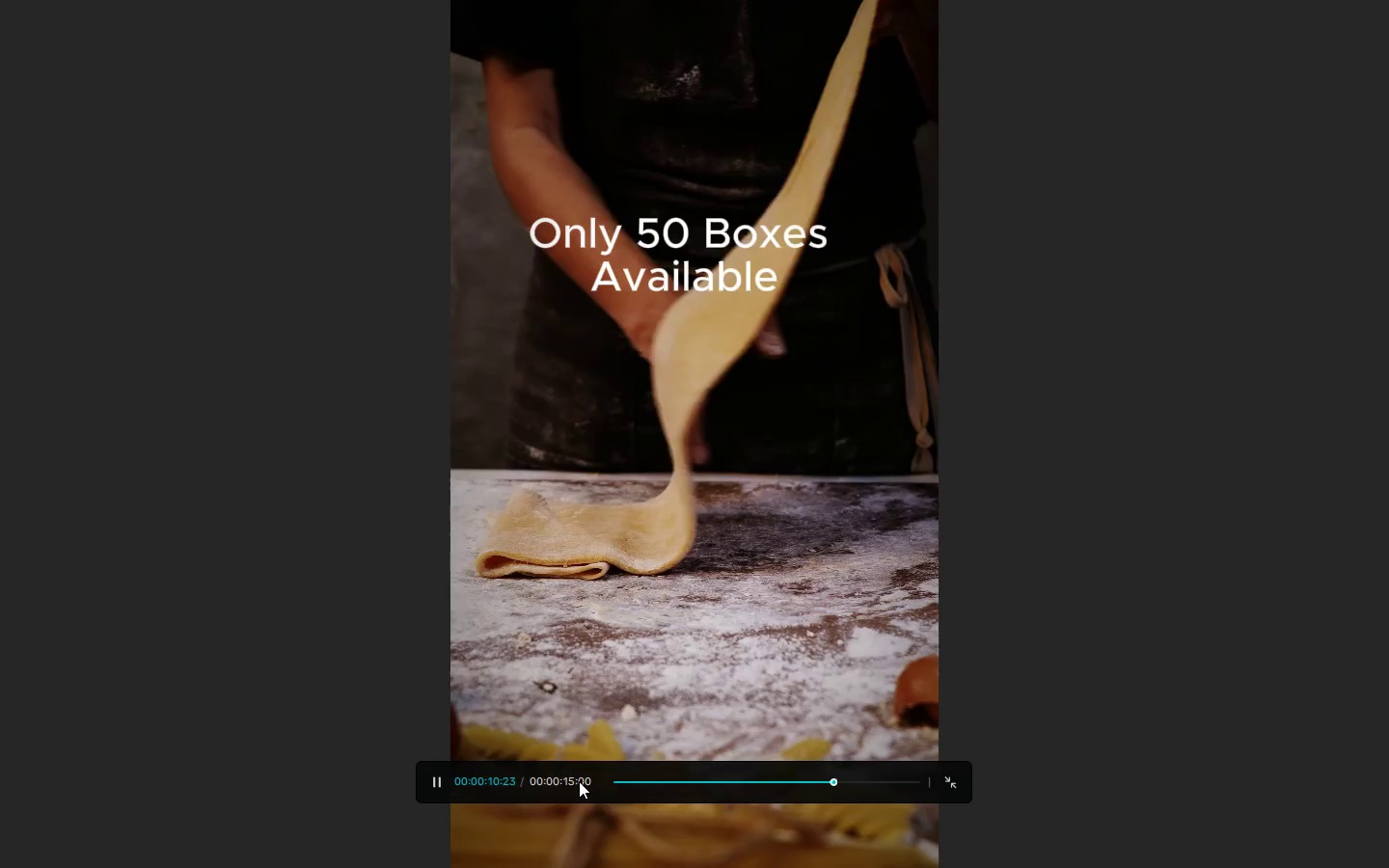 
key(Space)
 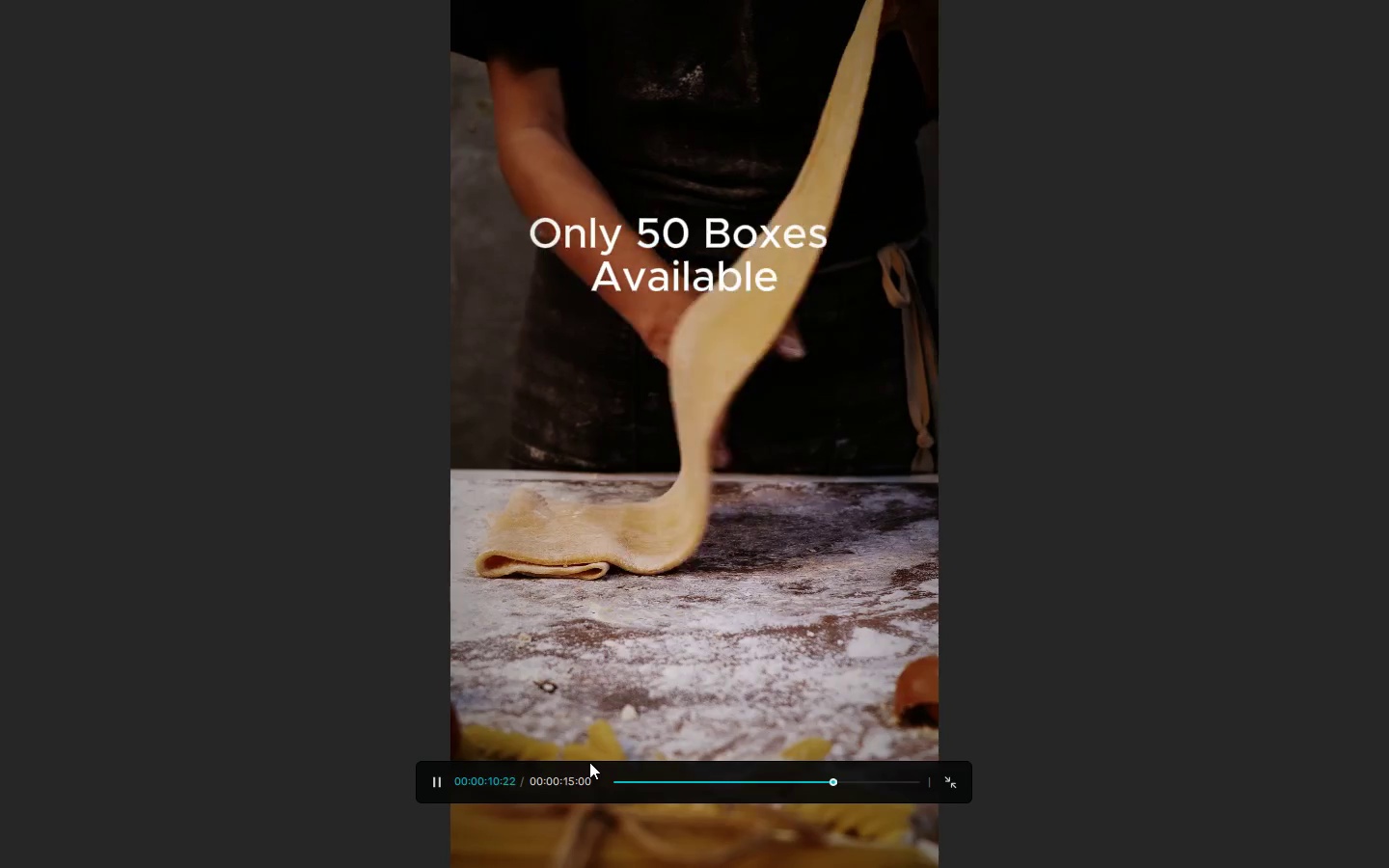 
wait(15.95)
 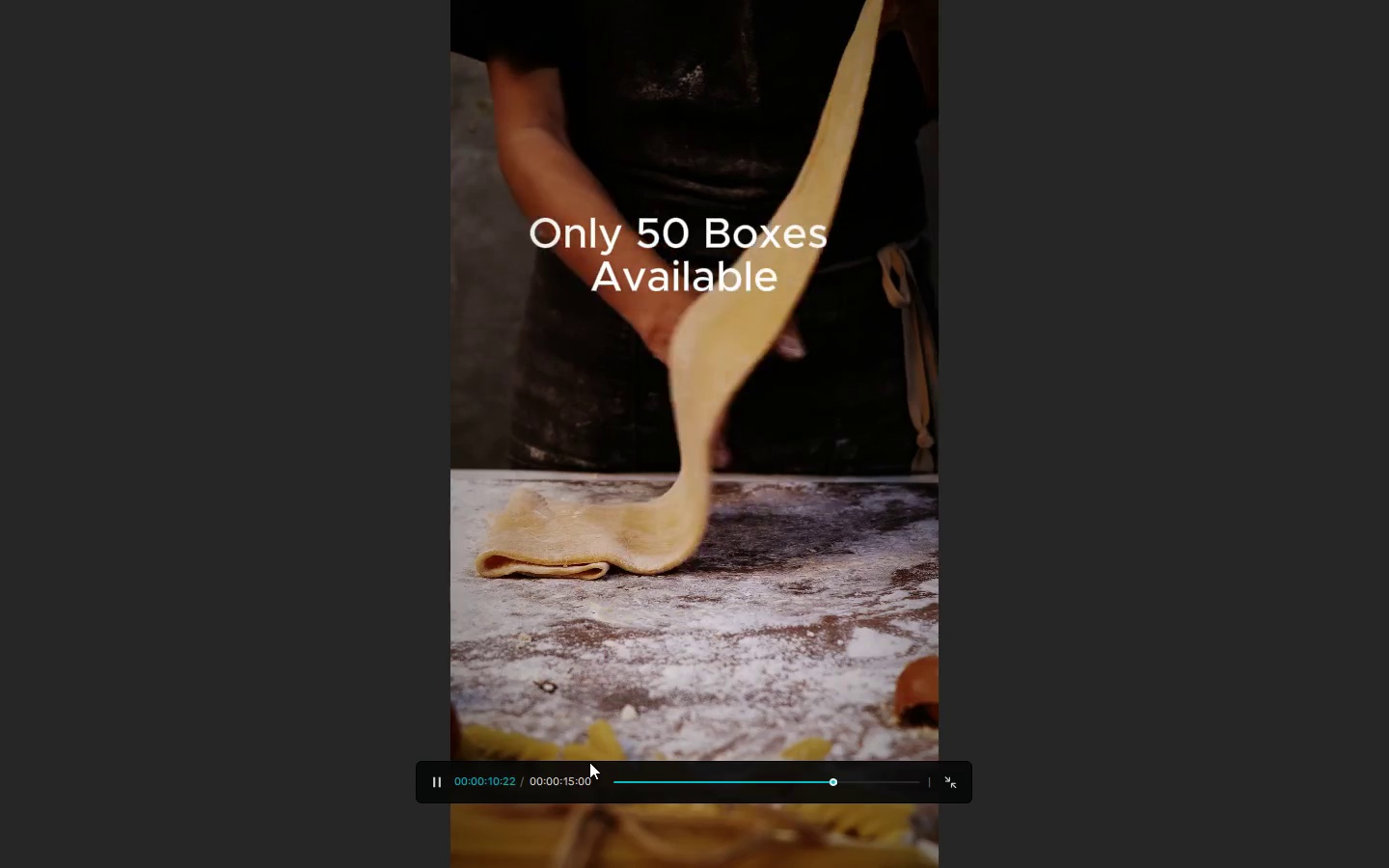 
key(Space)
 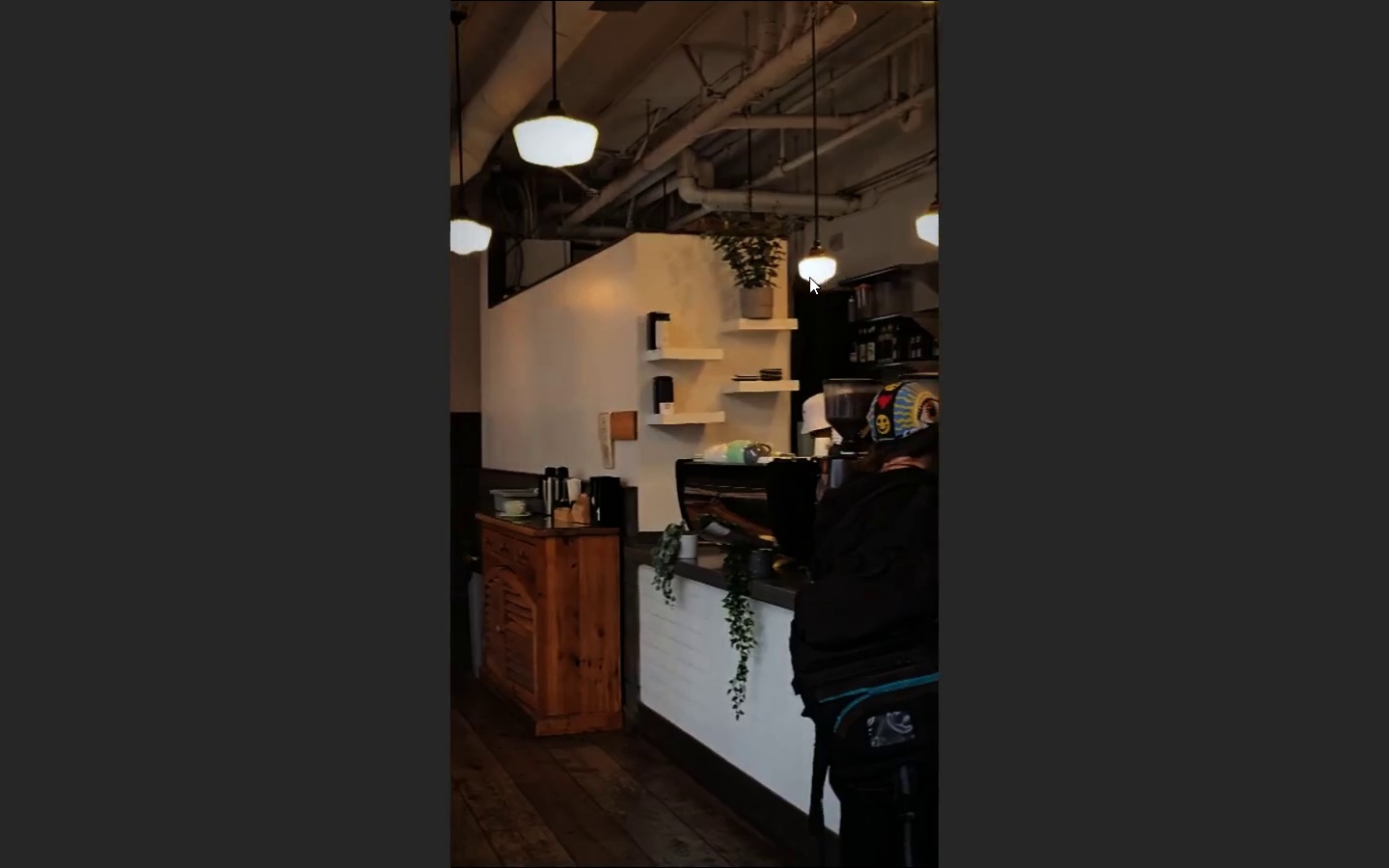 
left_click([809, 283])
 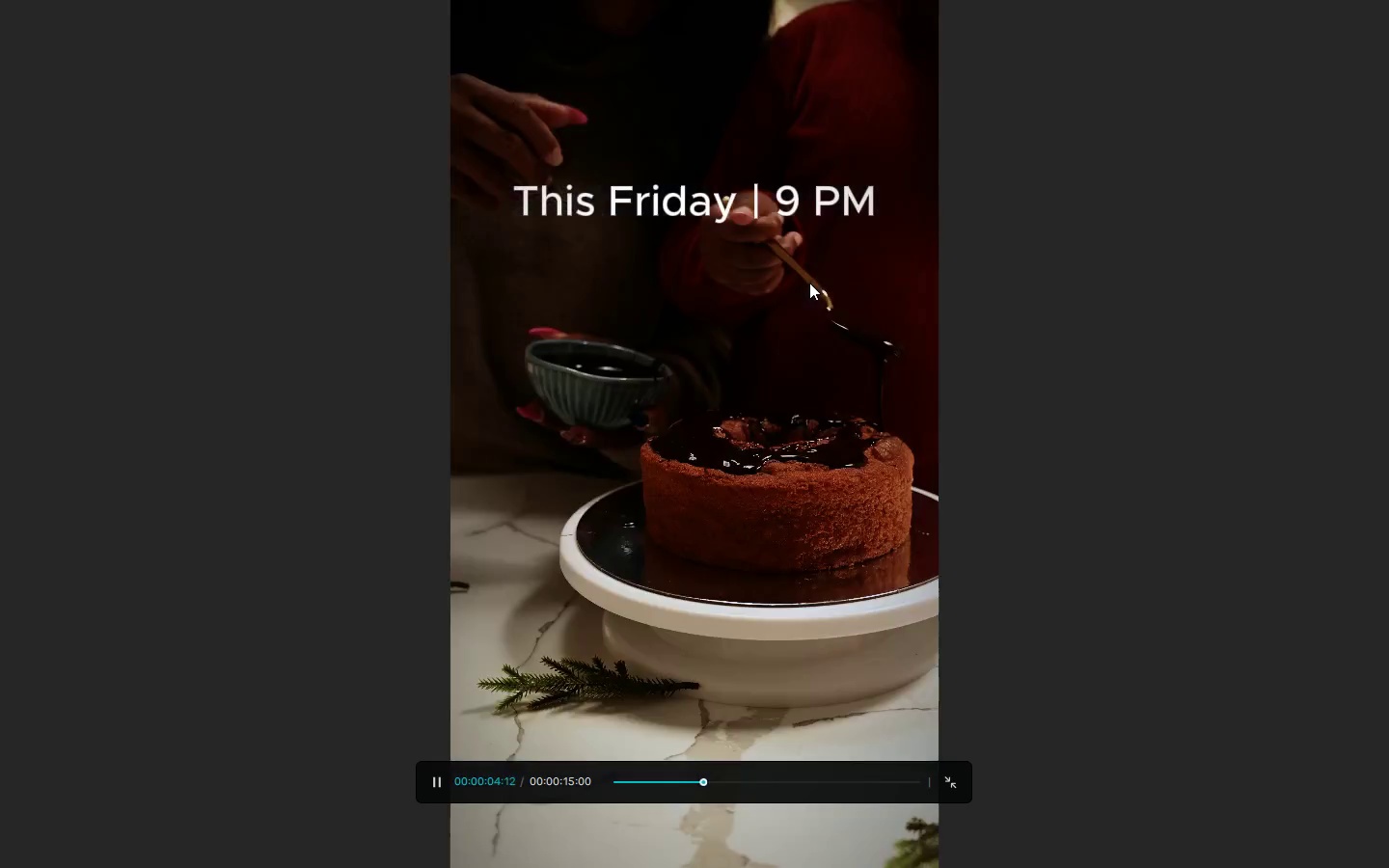 
key(Space)
 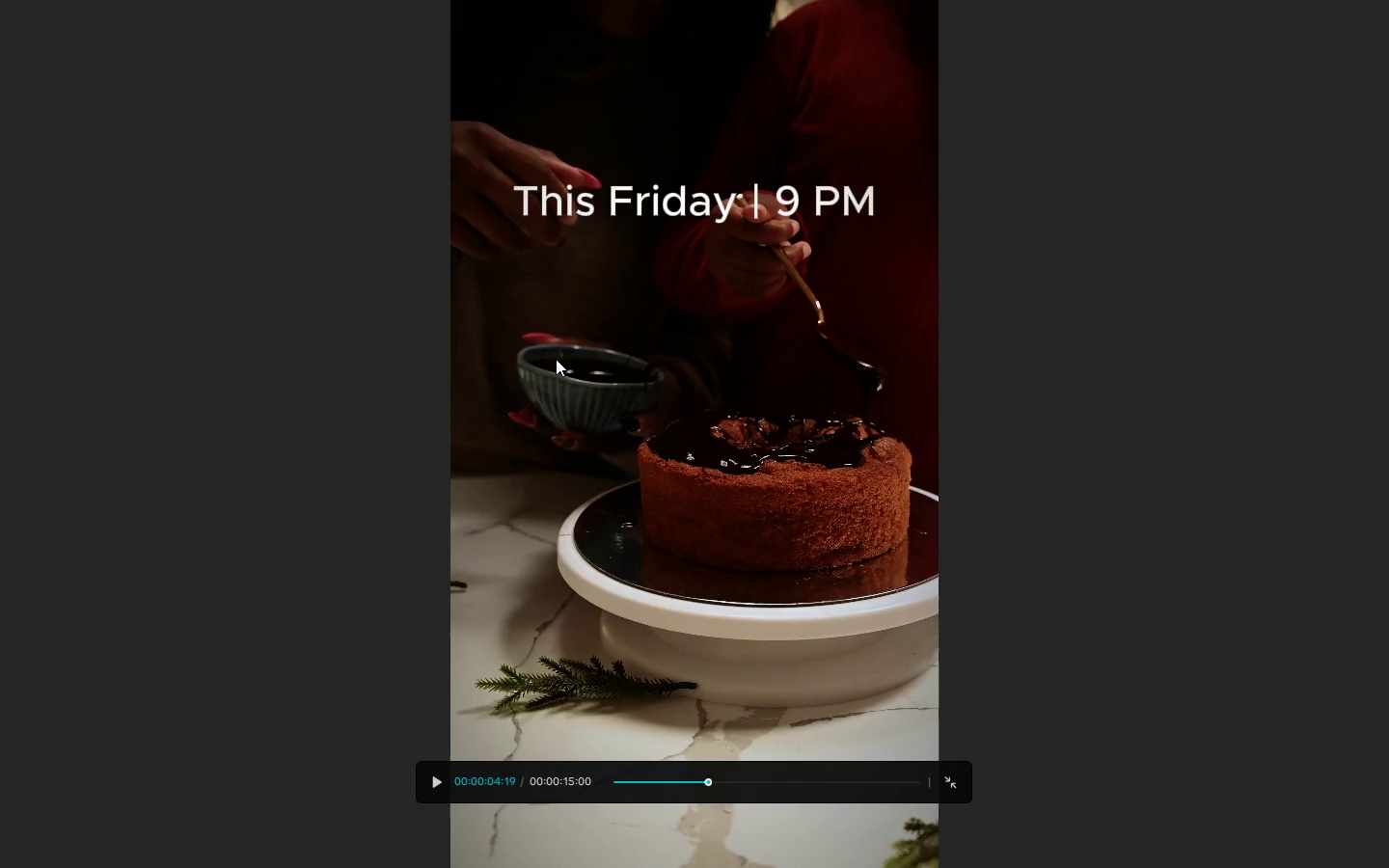 
key(Escape)
 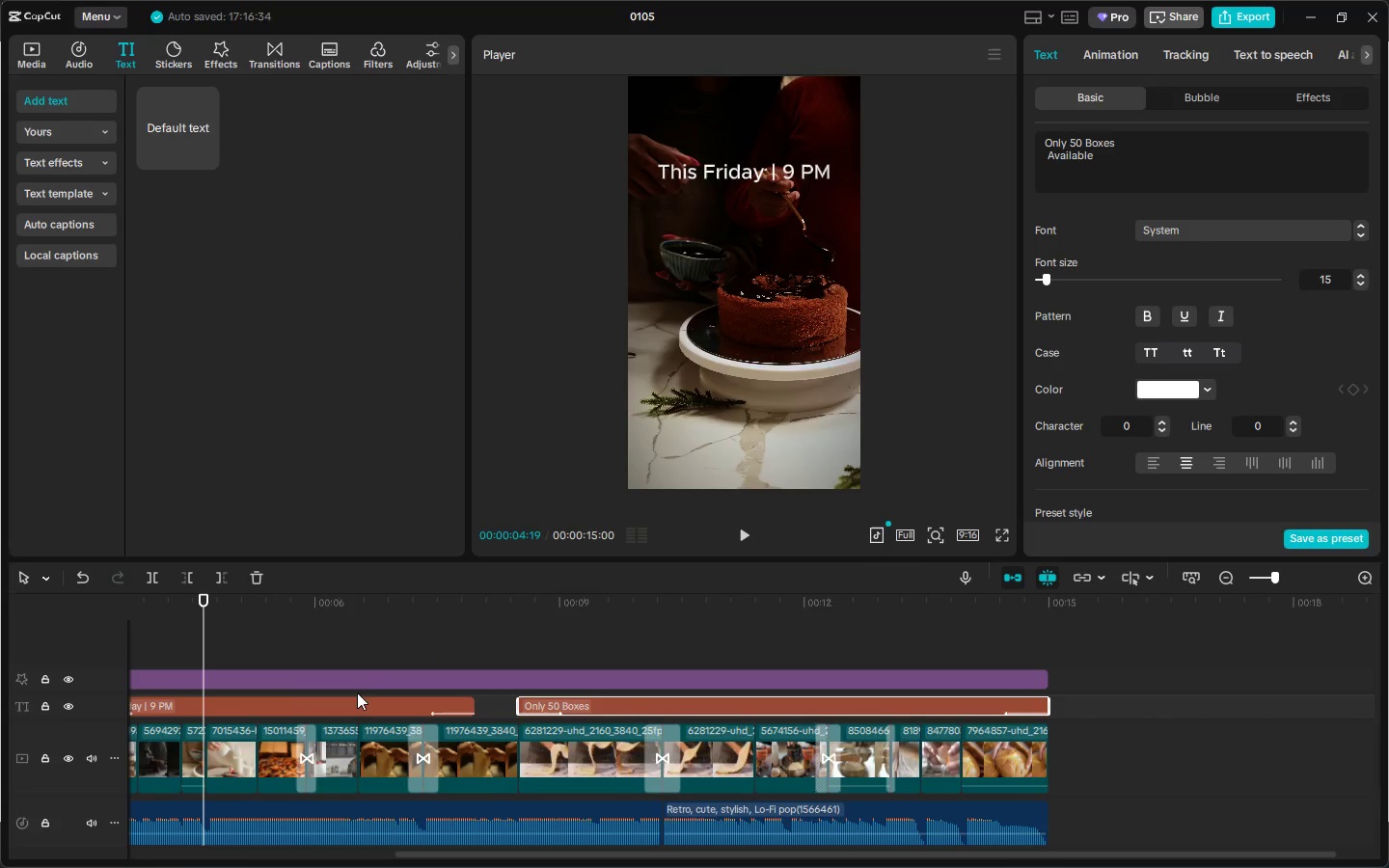 
left_click([348, 701])
 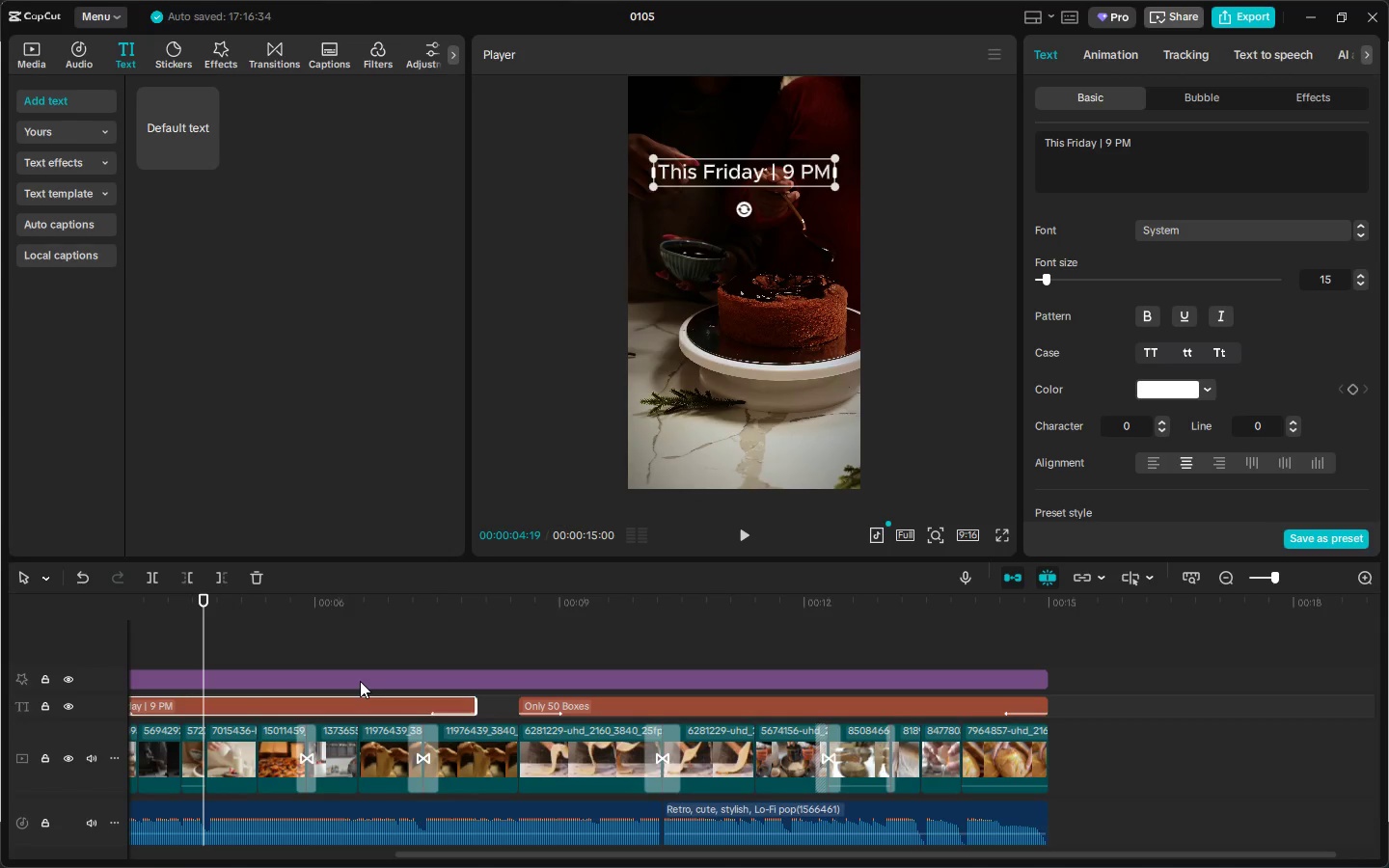 
wait(15.33)
 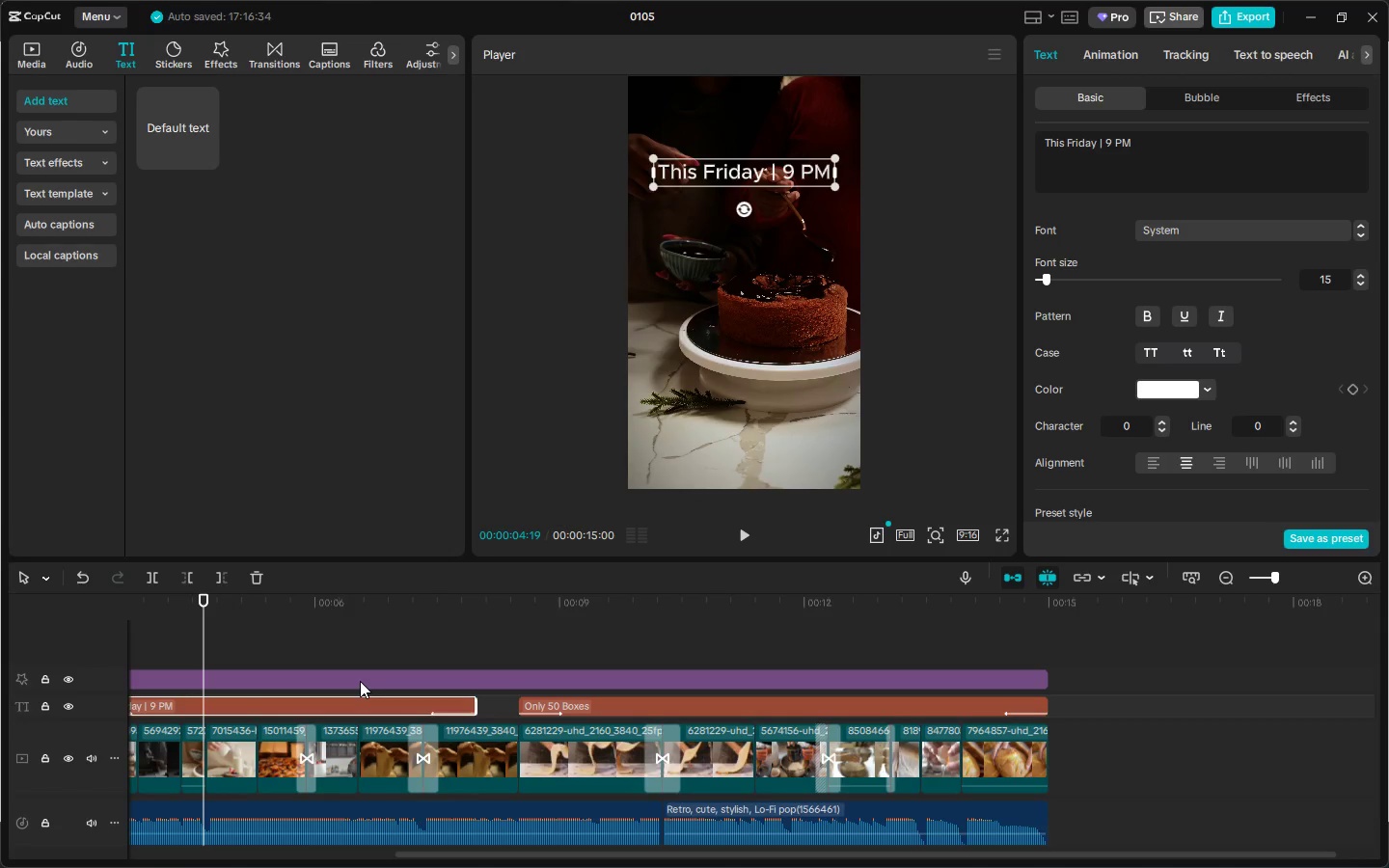 
left_click([661, 746])
 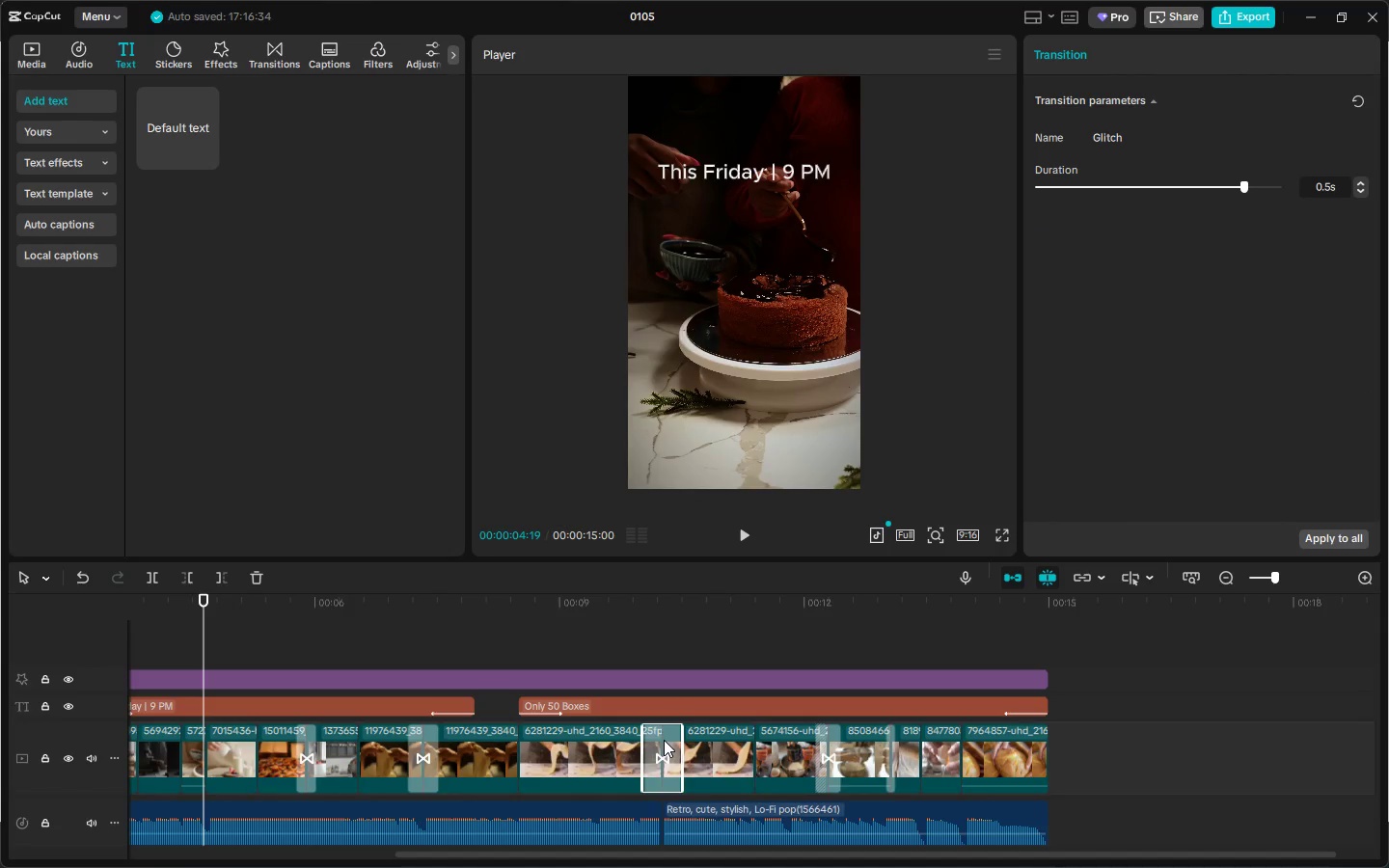 
key(Delete)
 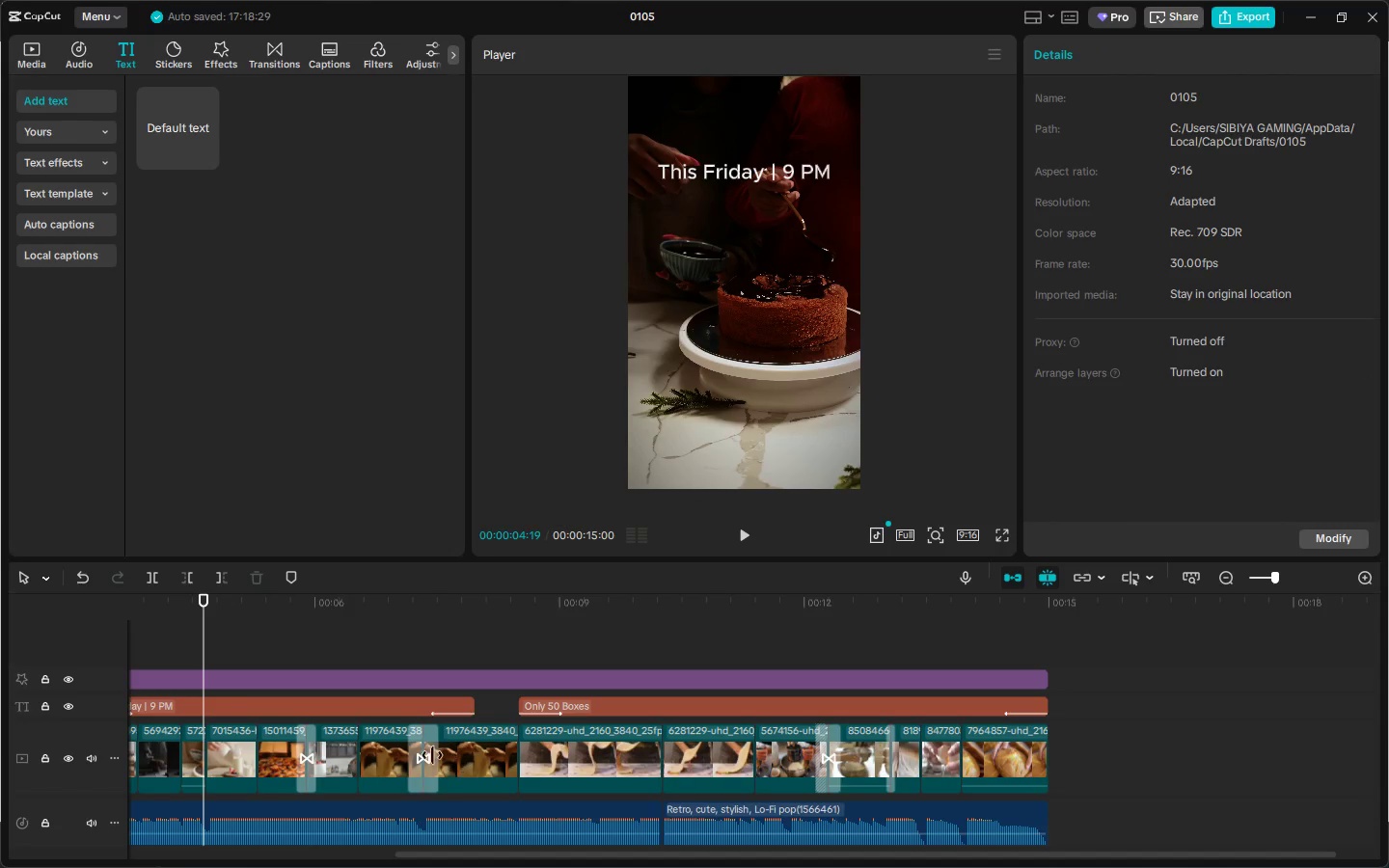 
left_click([429, 755])
 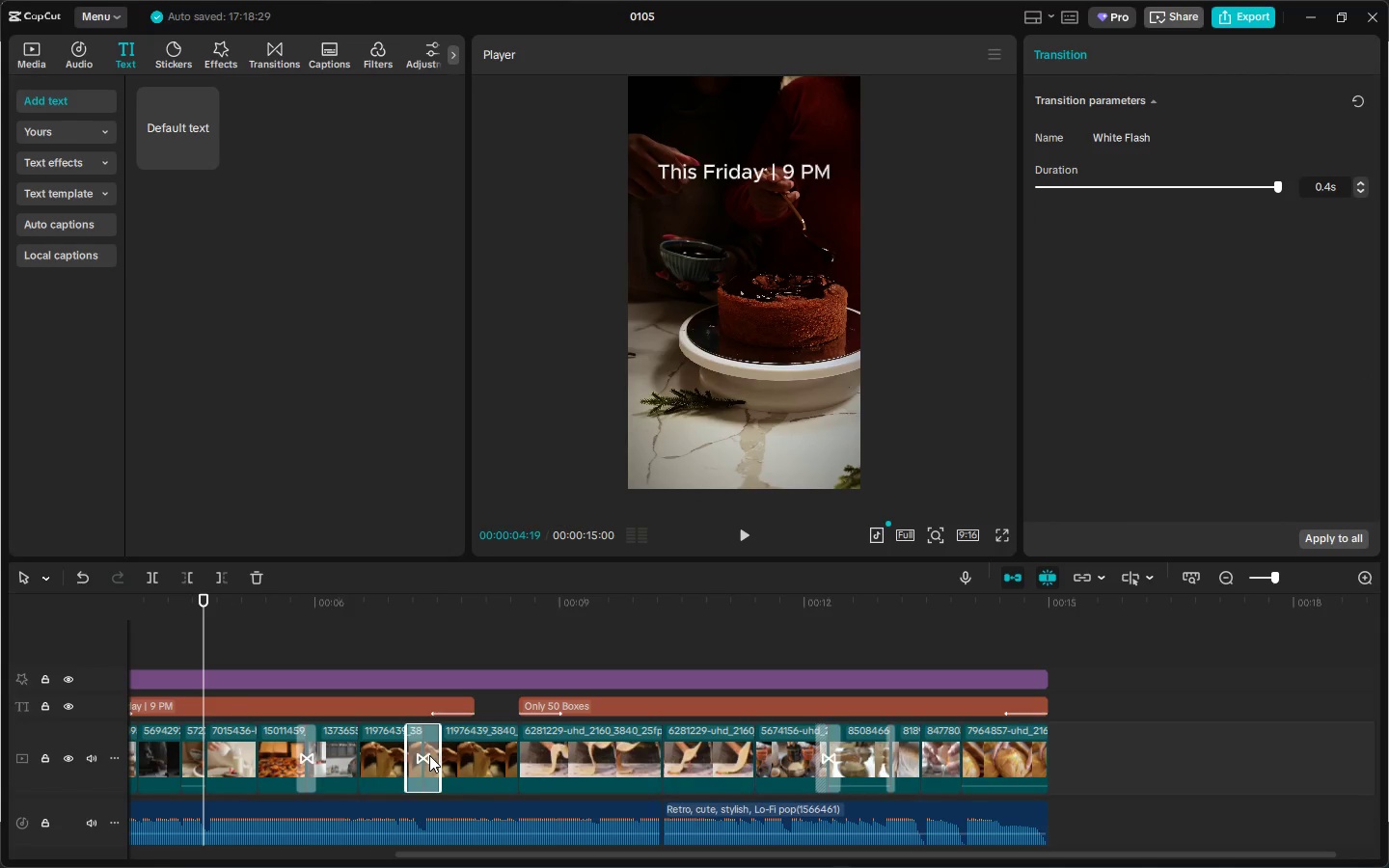 
key(Delete)
 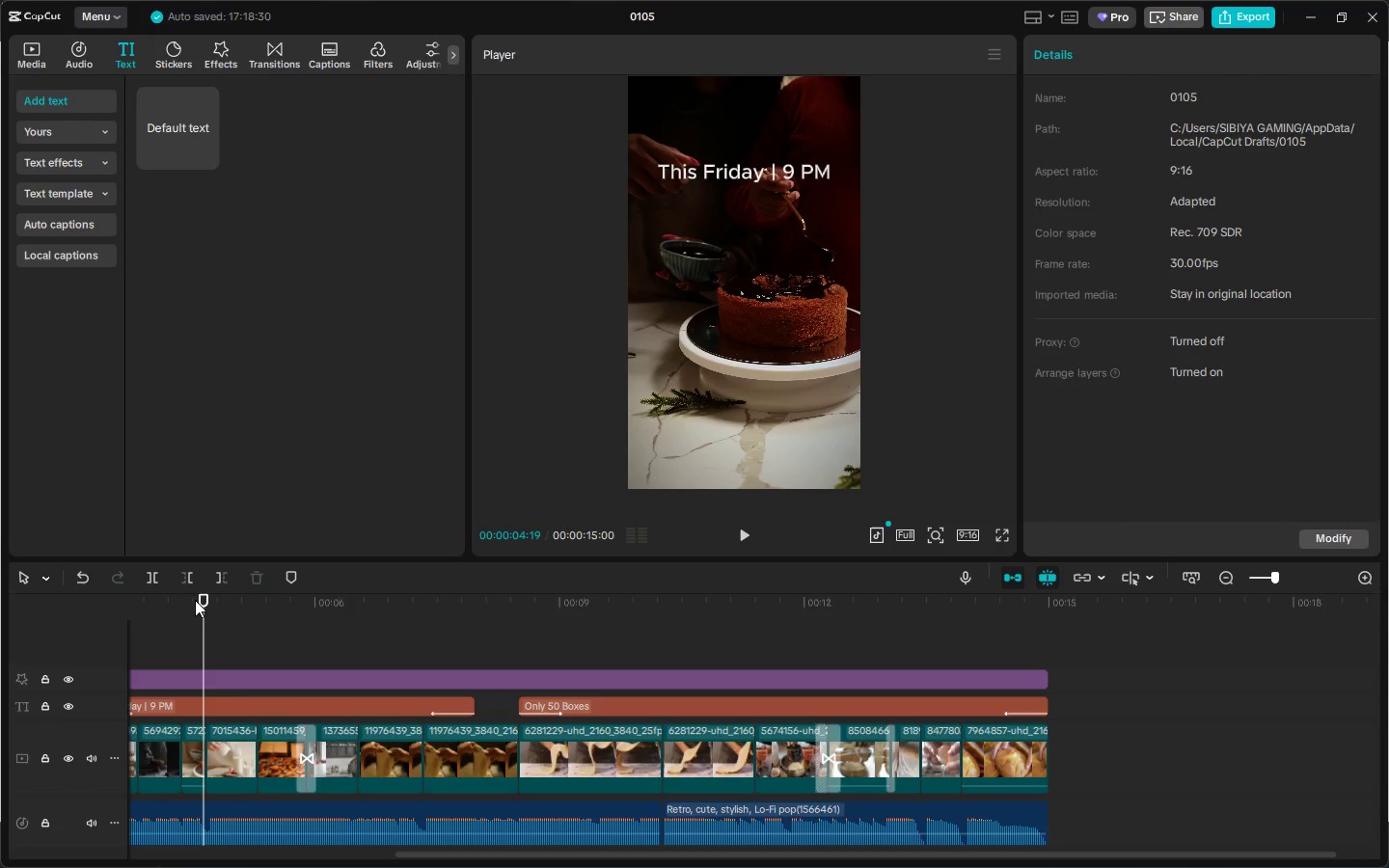 
left_click_drag(start_coordinate=[190, 610], to_coordinate=[176, 610])
 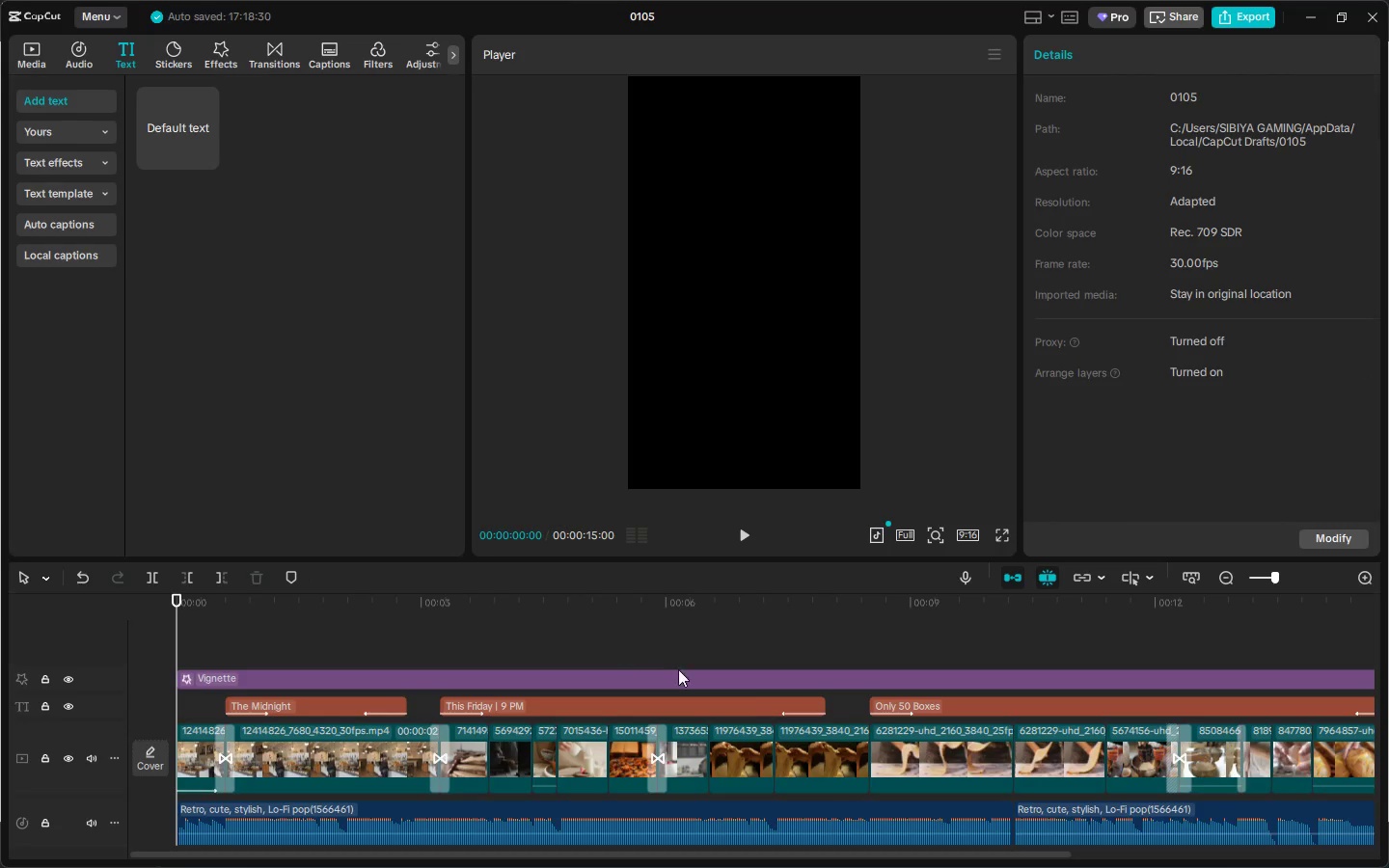 
left_click([802, 741])
 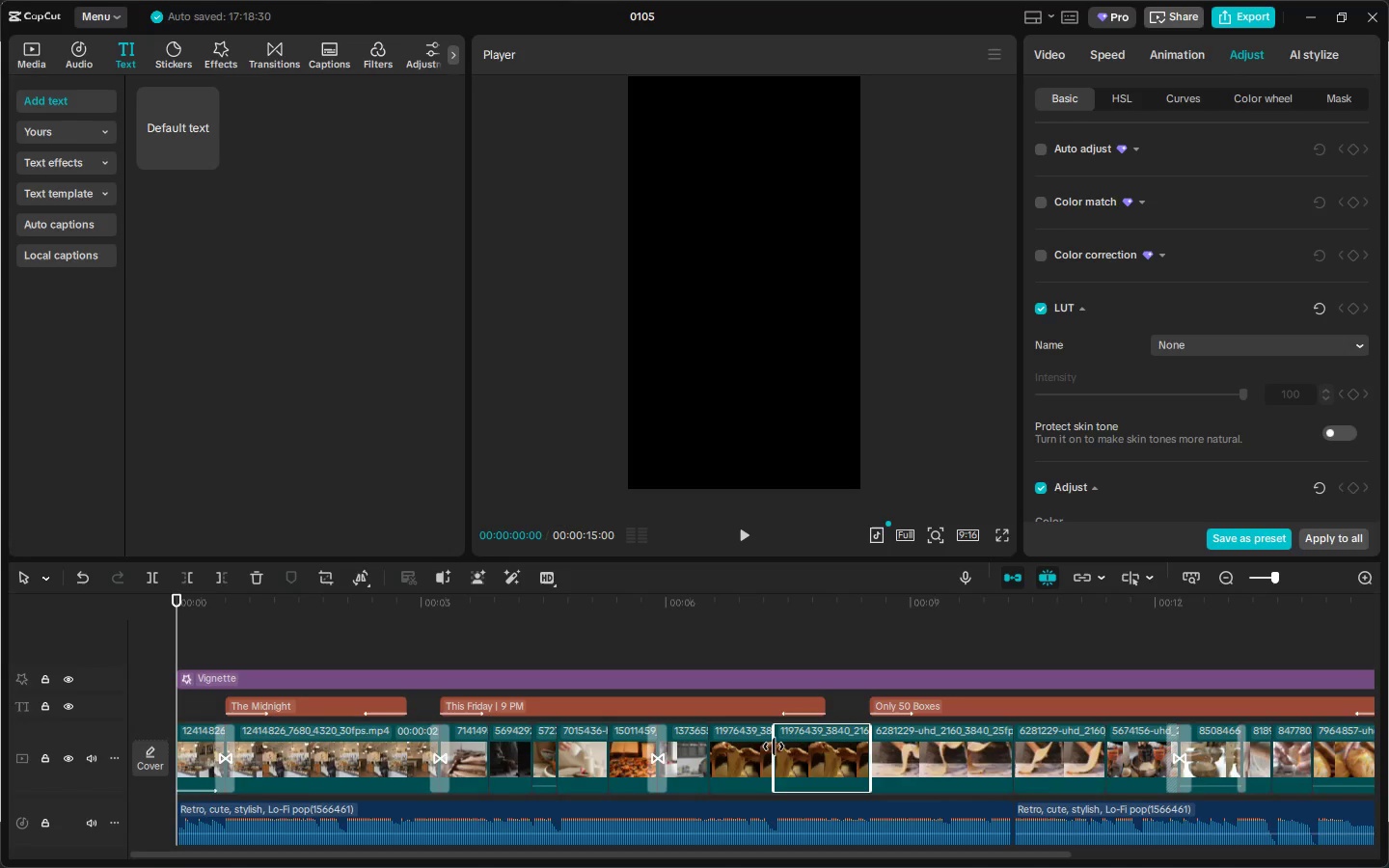 
hold_key(key=ControlLeft, duration=0.33)
double_click([753, 747])
 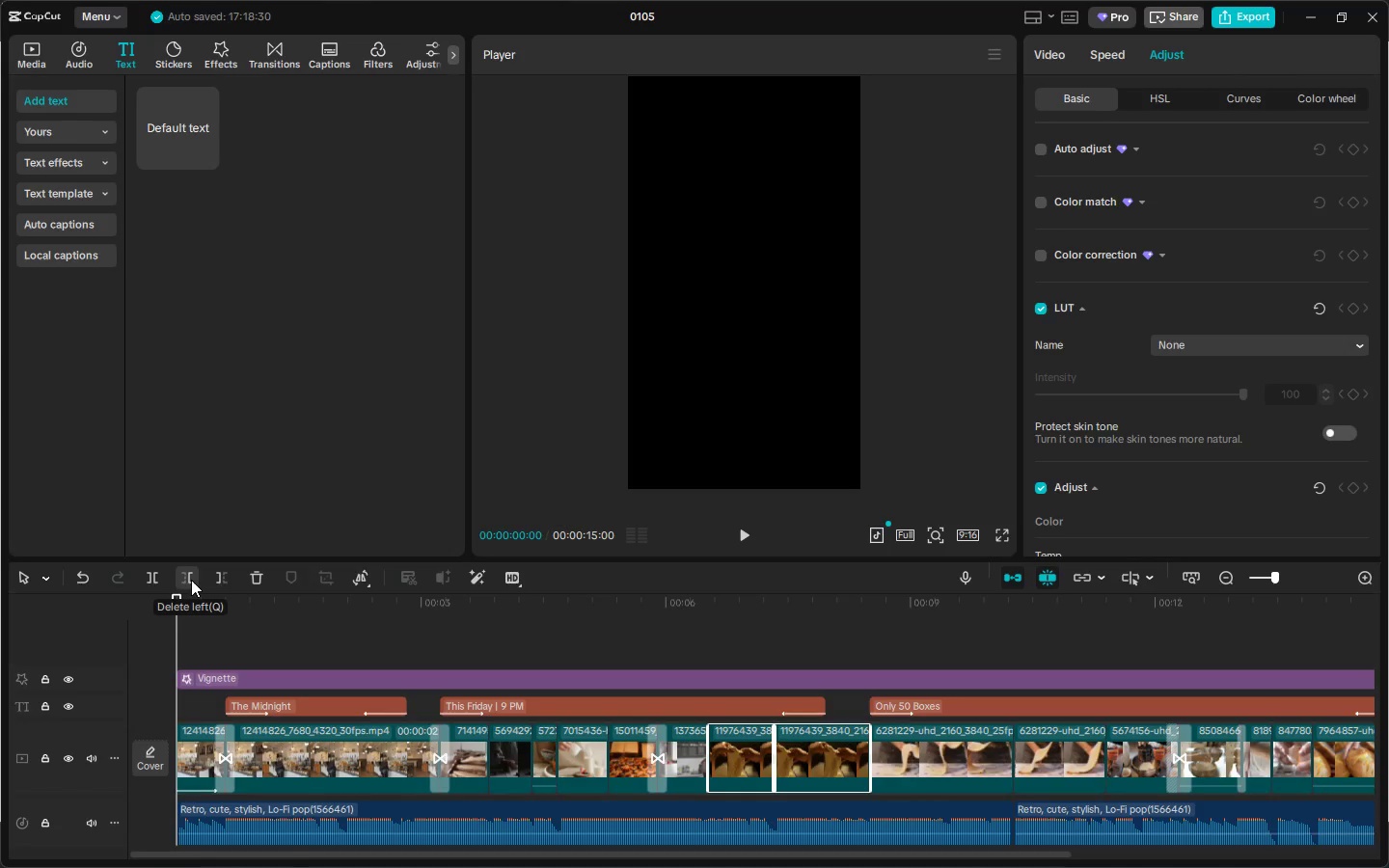 
wait(7.74)
 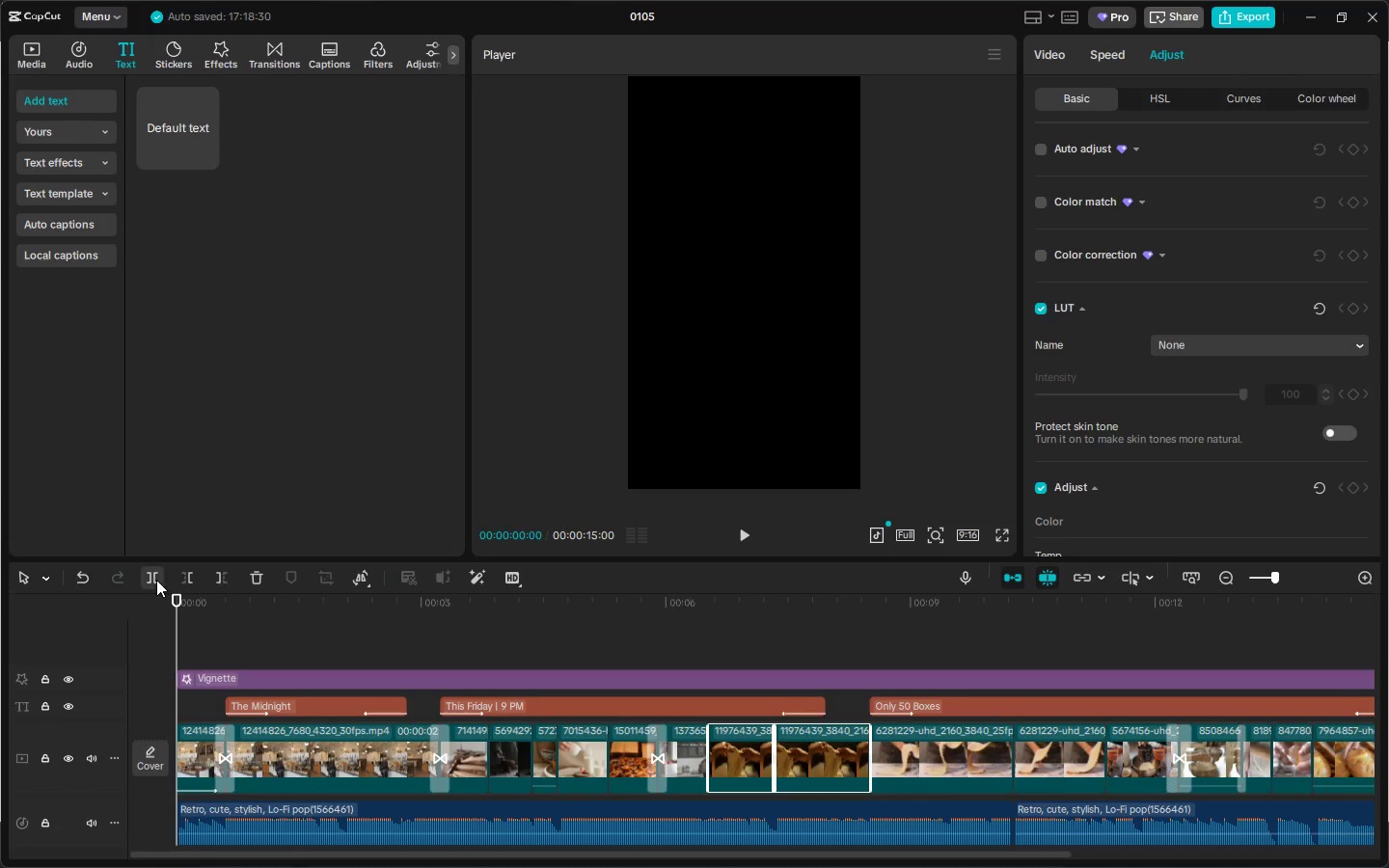 
left_click_drag(start_coordinate=[184, 610], to_coordinate=[169, 610])
 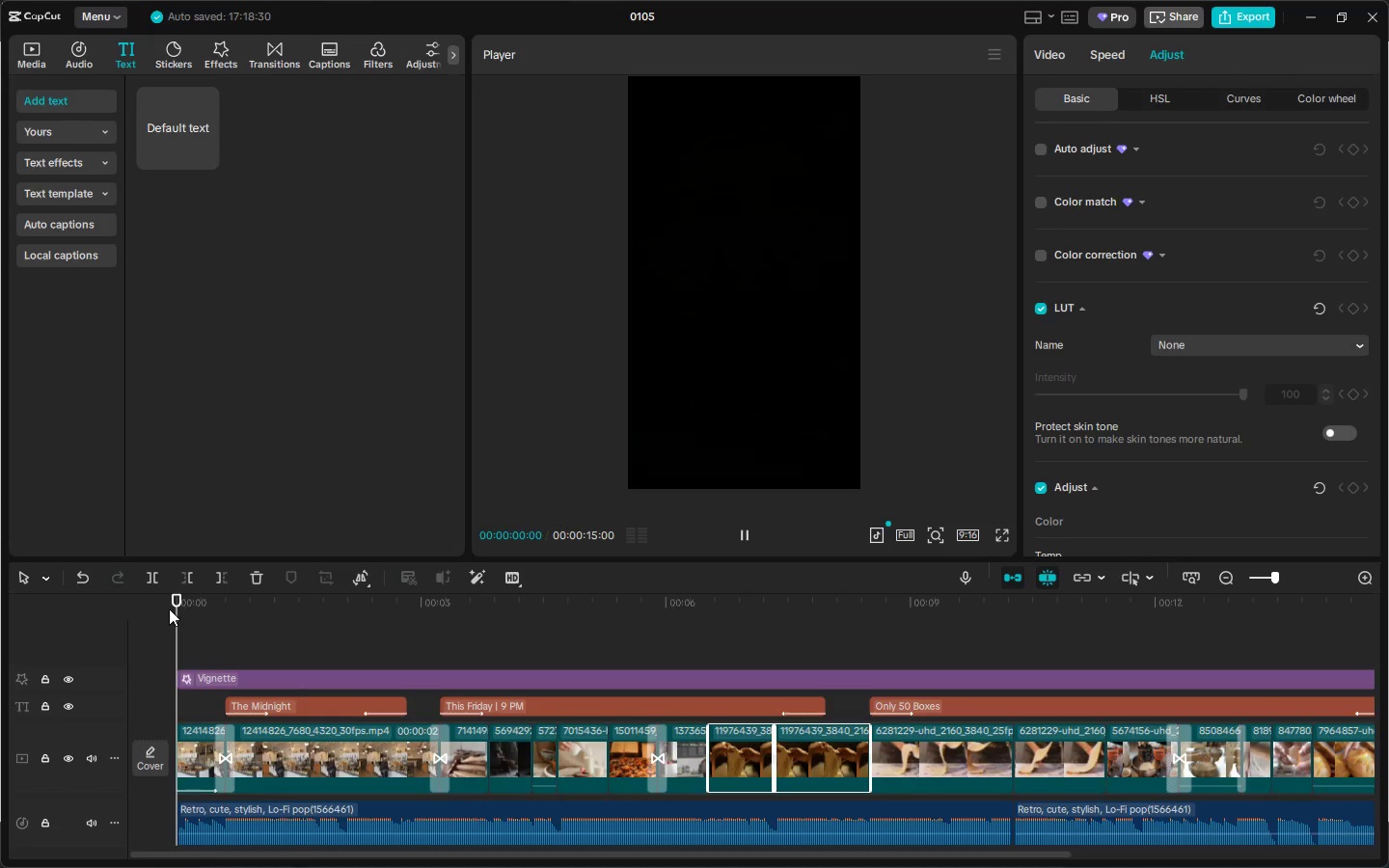 
key(Space)
 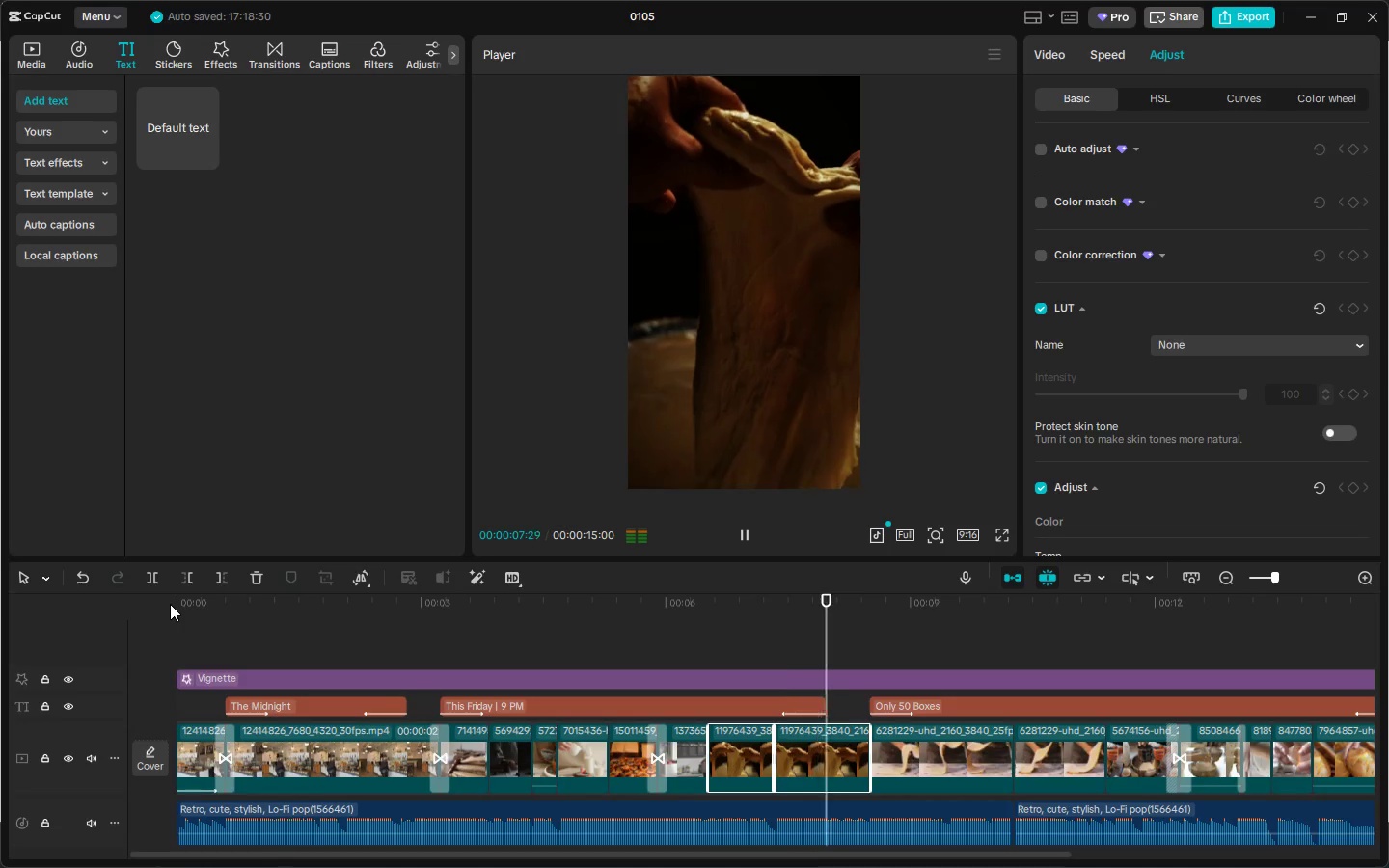 
wait(13.0)
 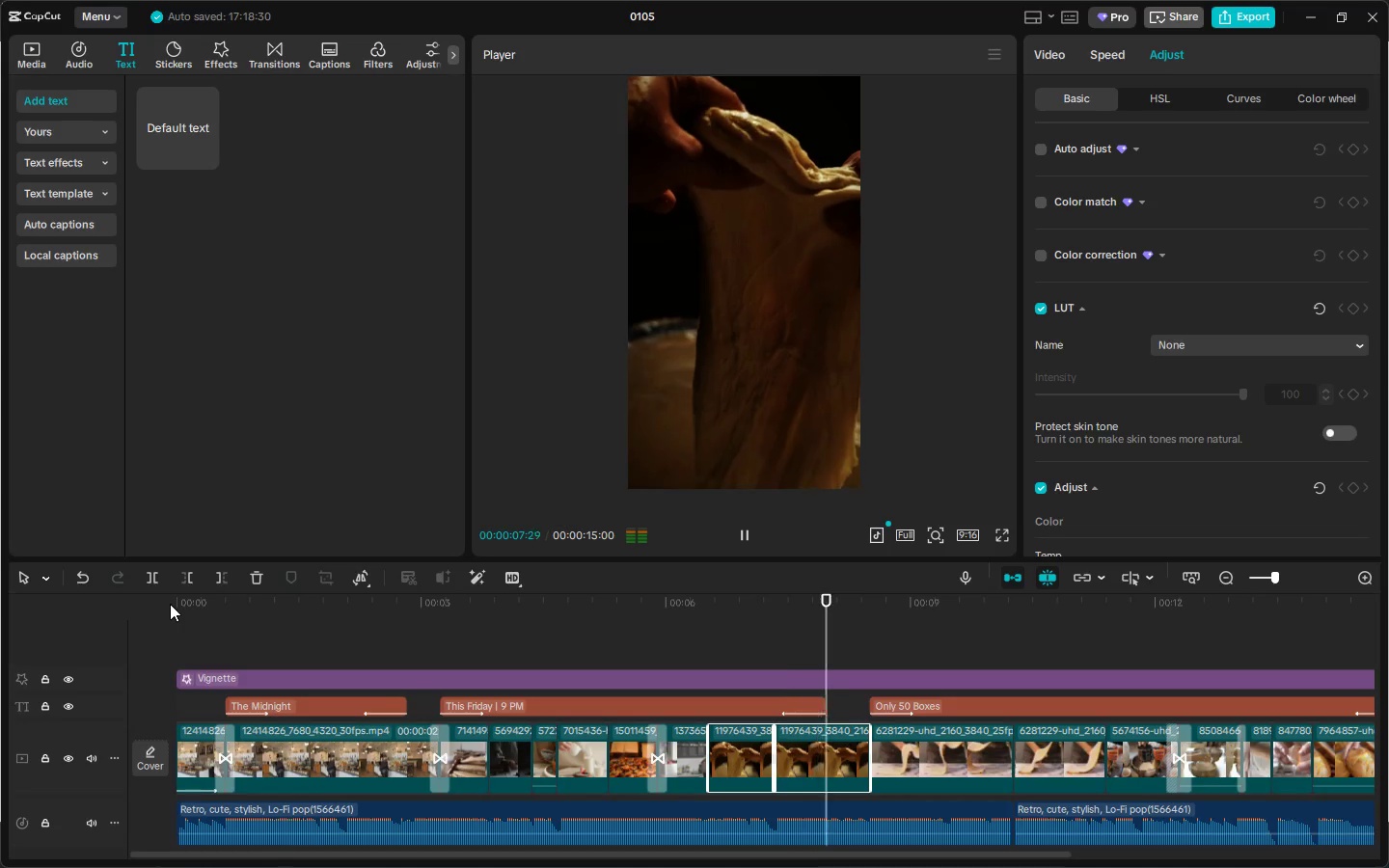 
key(Space)
 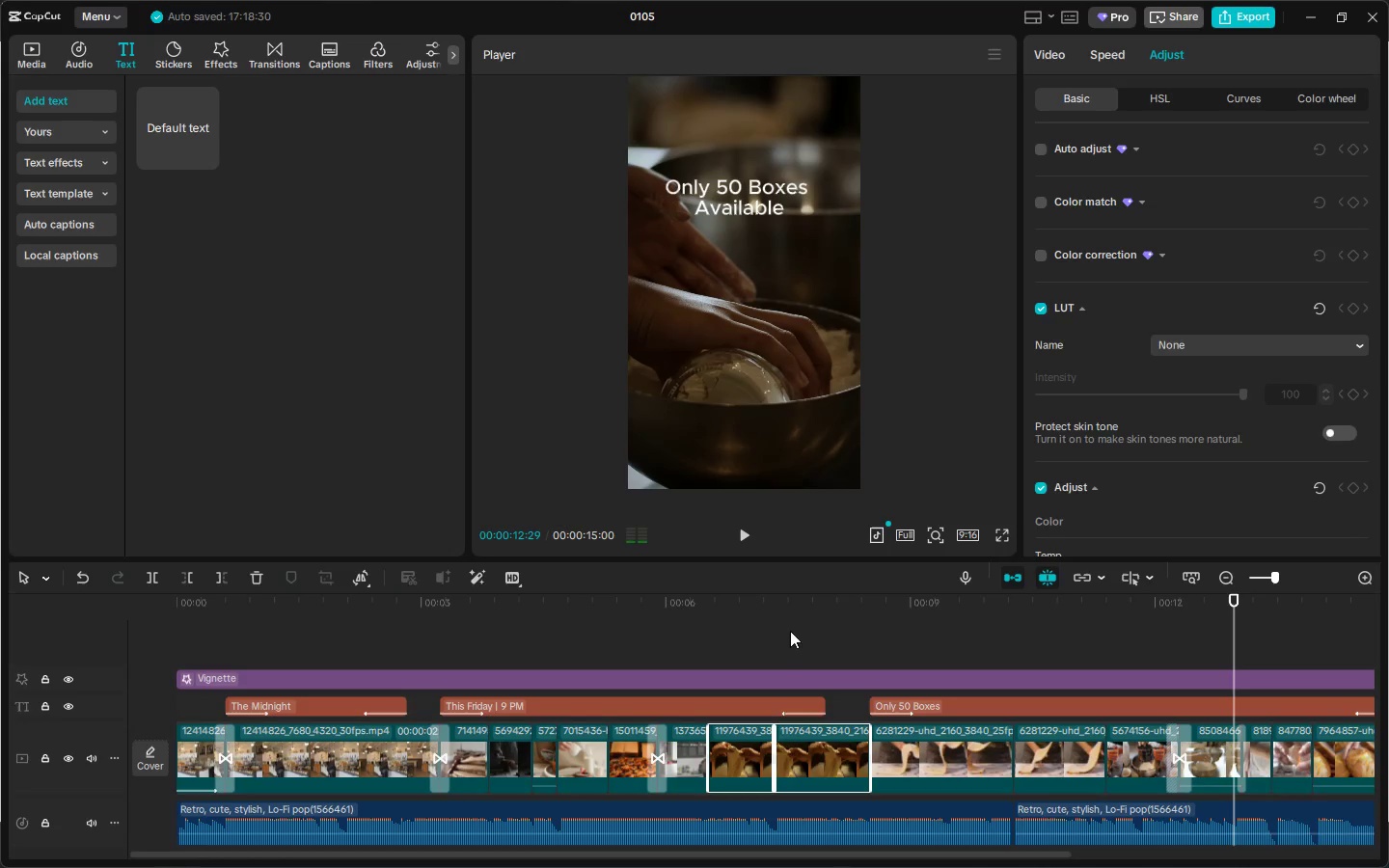 
left_click([772, 623])
 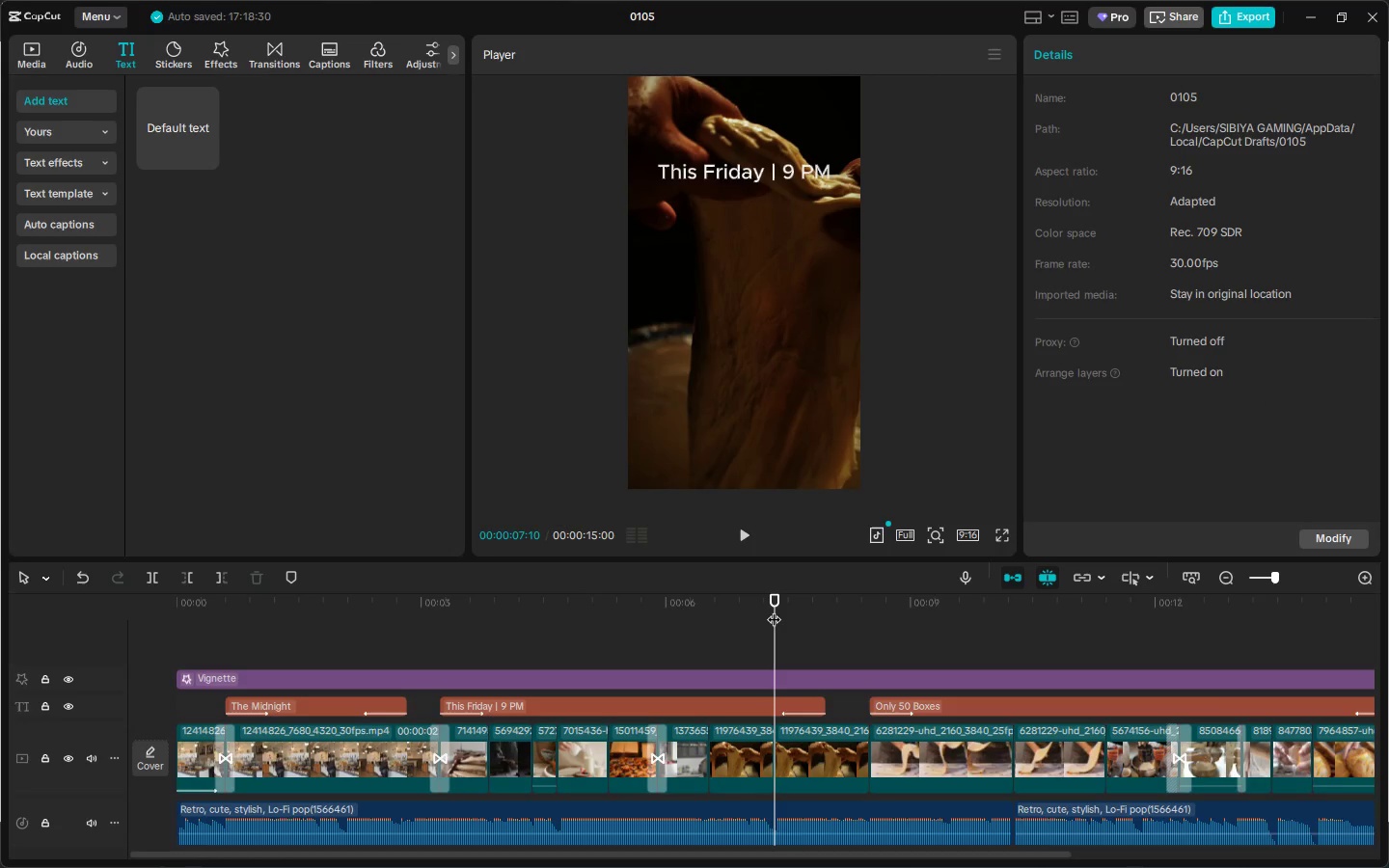 
key(Space)
 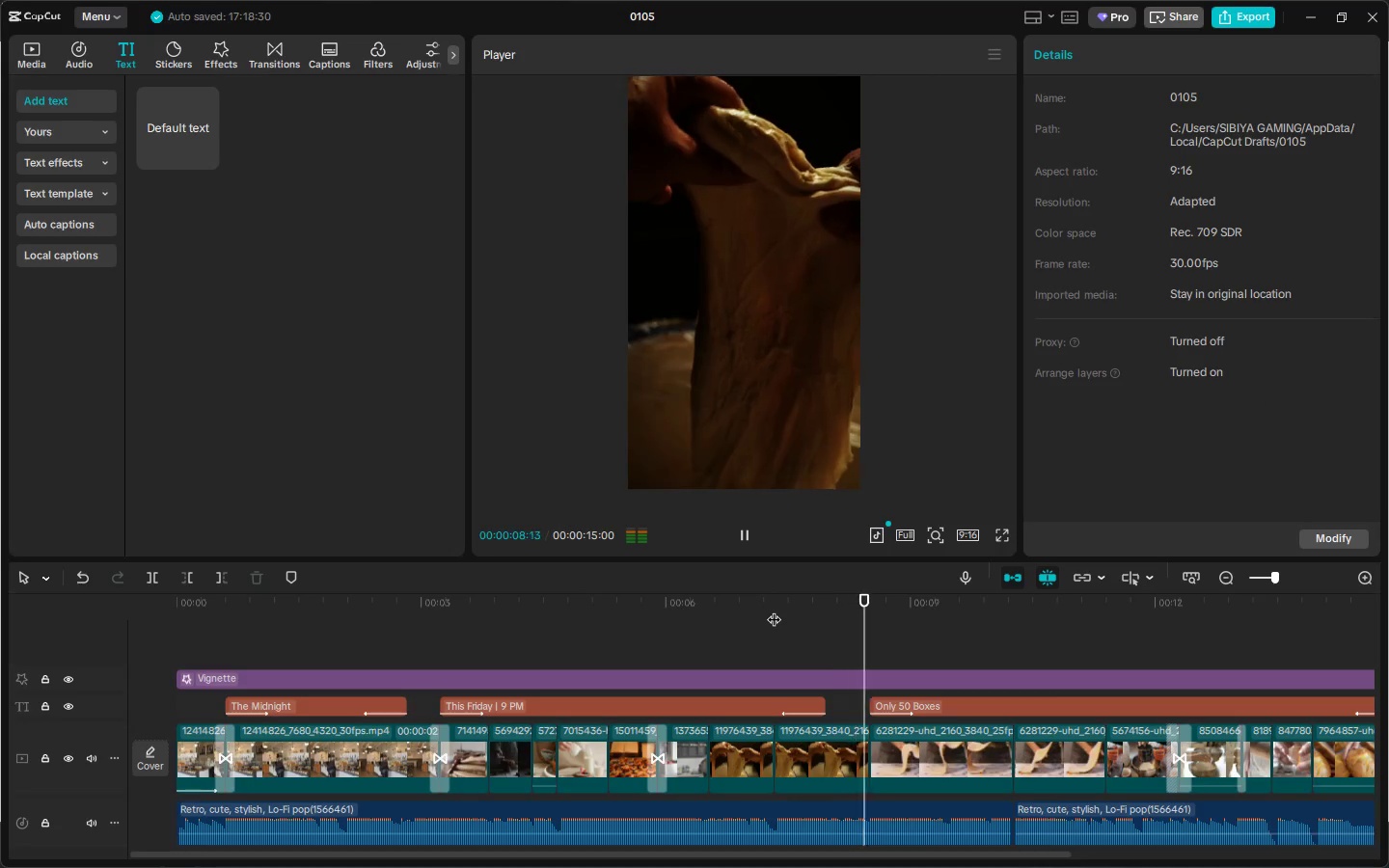 
key(Space)
 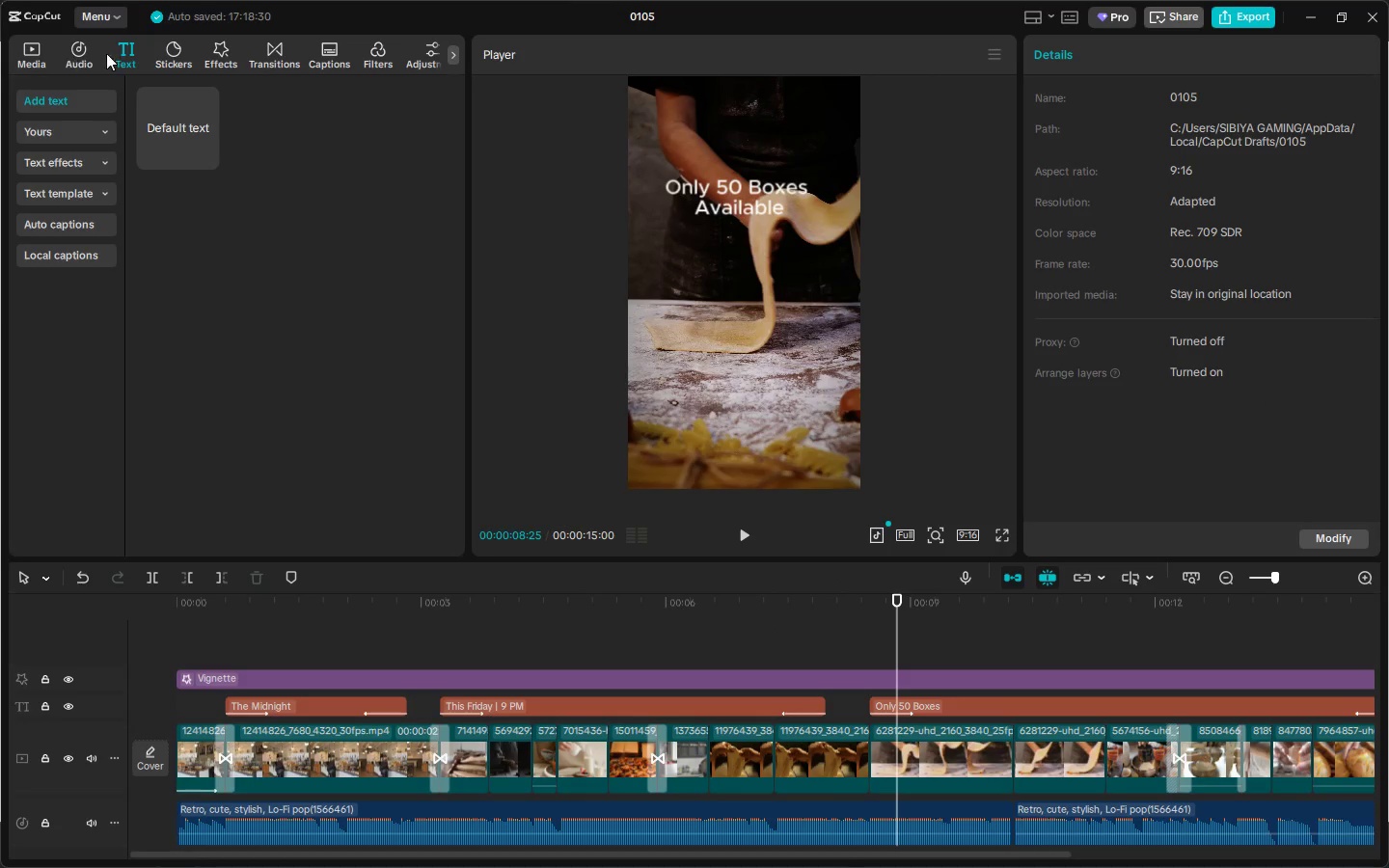 
left_click([179, 51])
 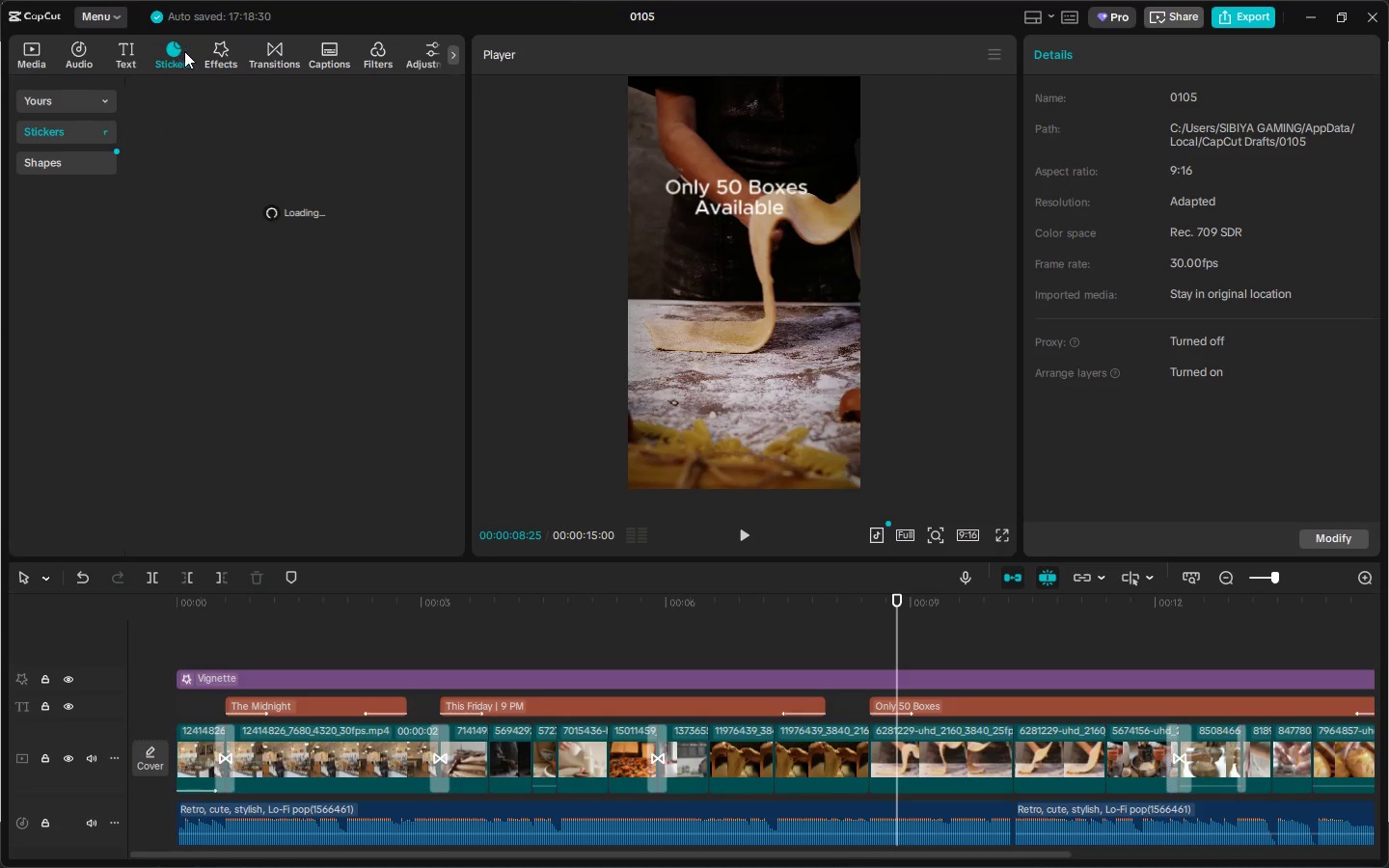 
left_click([227, 51])
 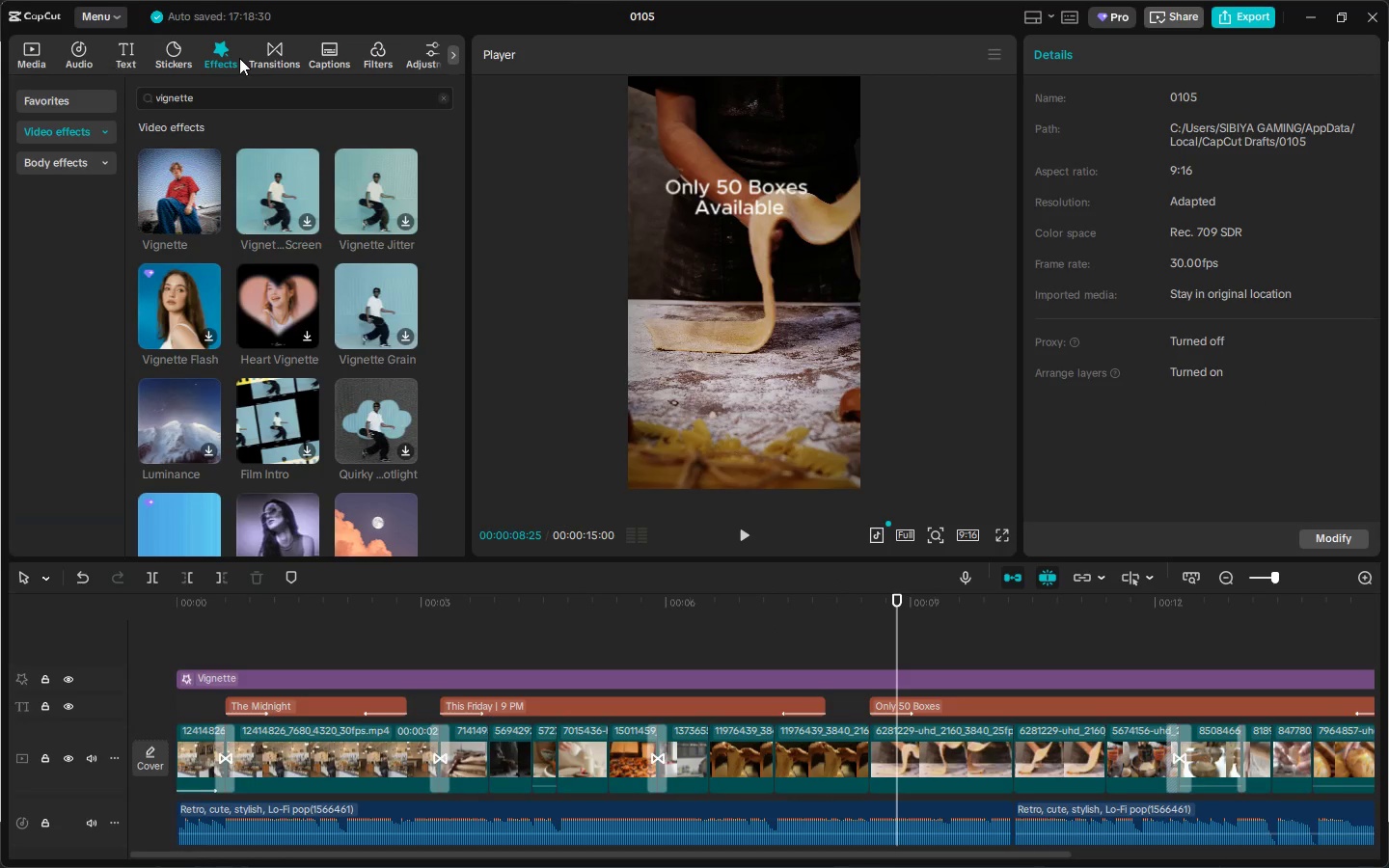 
left_click([254, 57])
 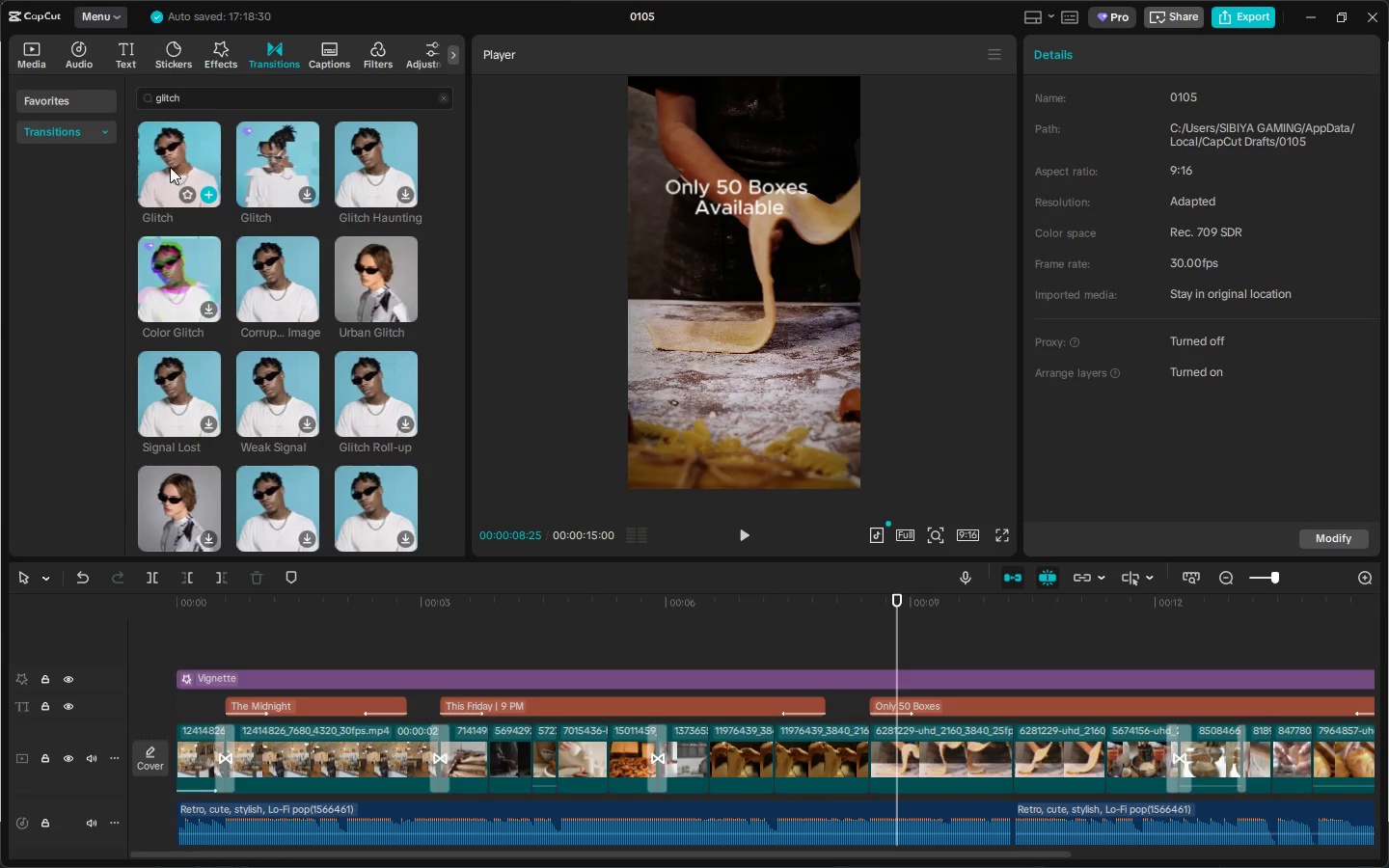 
left_click_drag(start_coordinate=[153, 167], to_coordinate=[858, 759])
 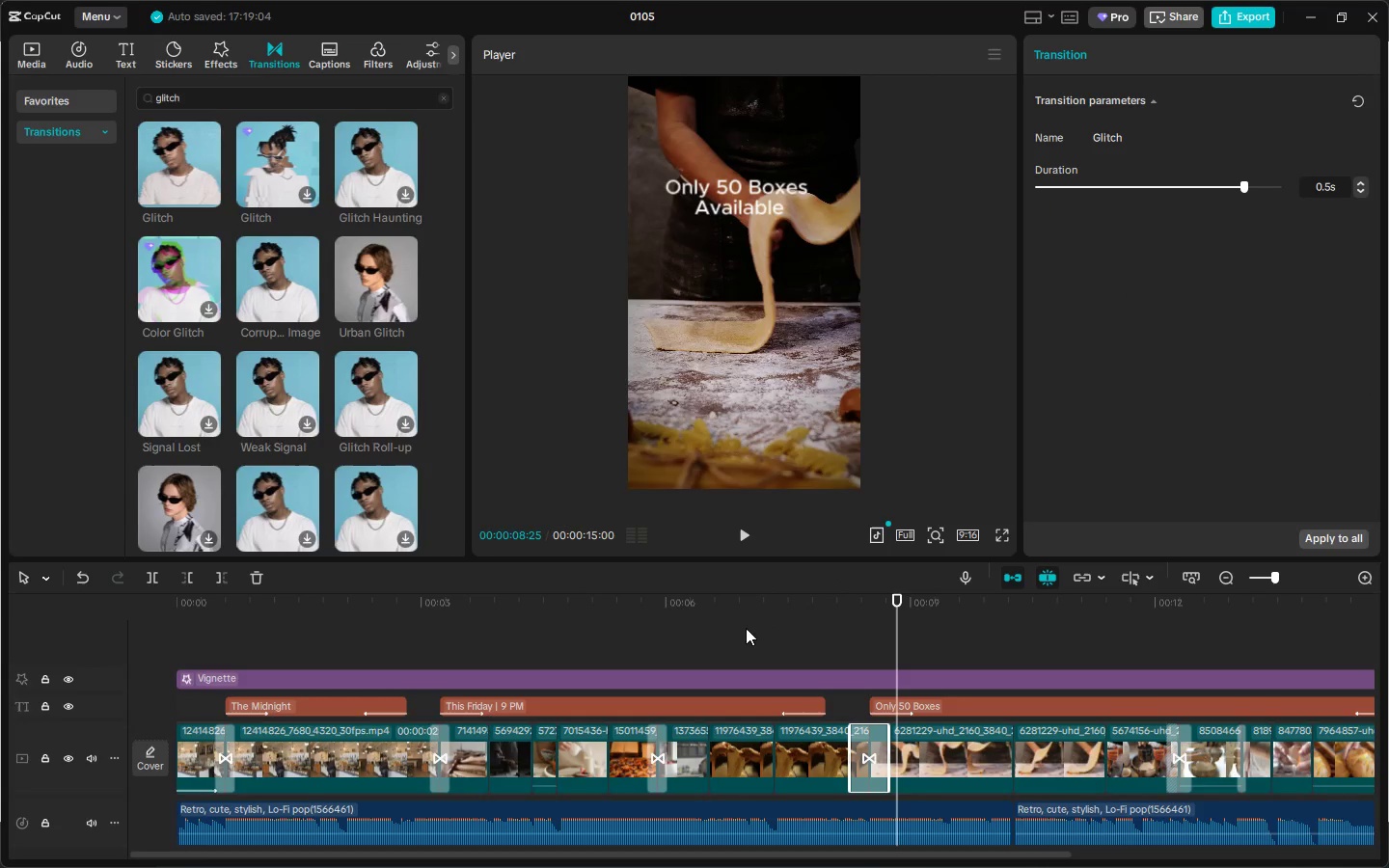 
left_click([742, 613])
 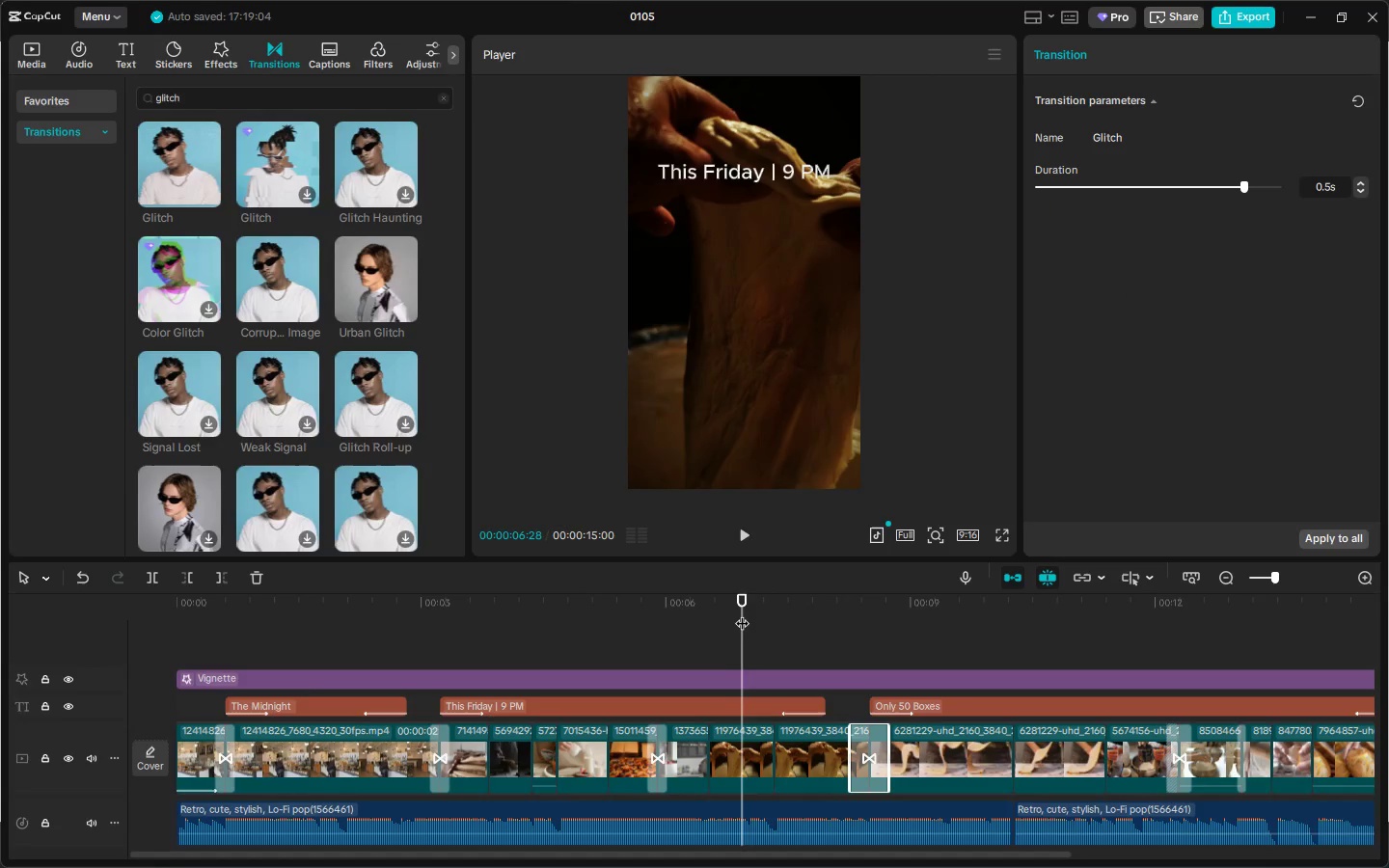 
key(Space)
 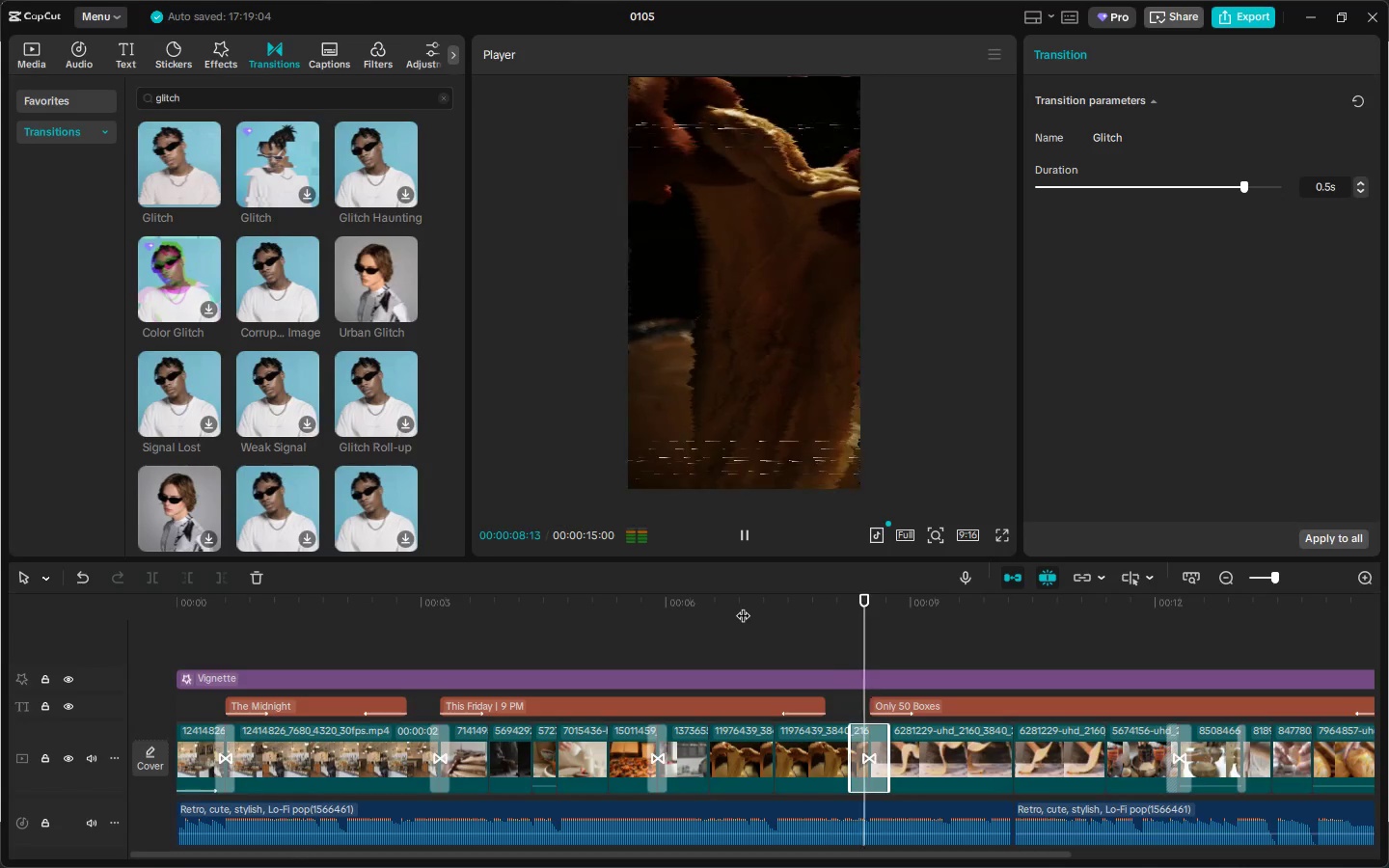 
key(Space)
 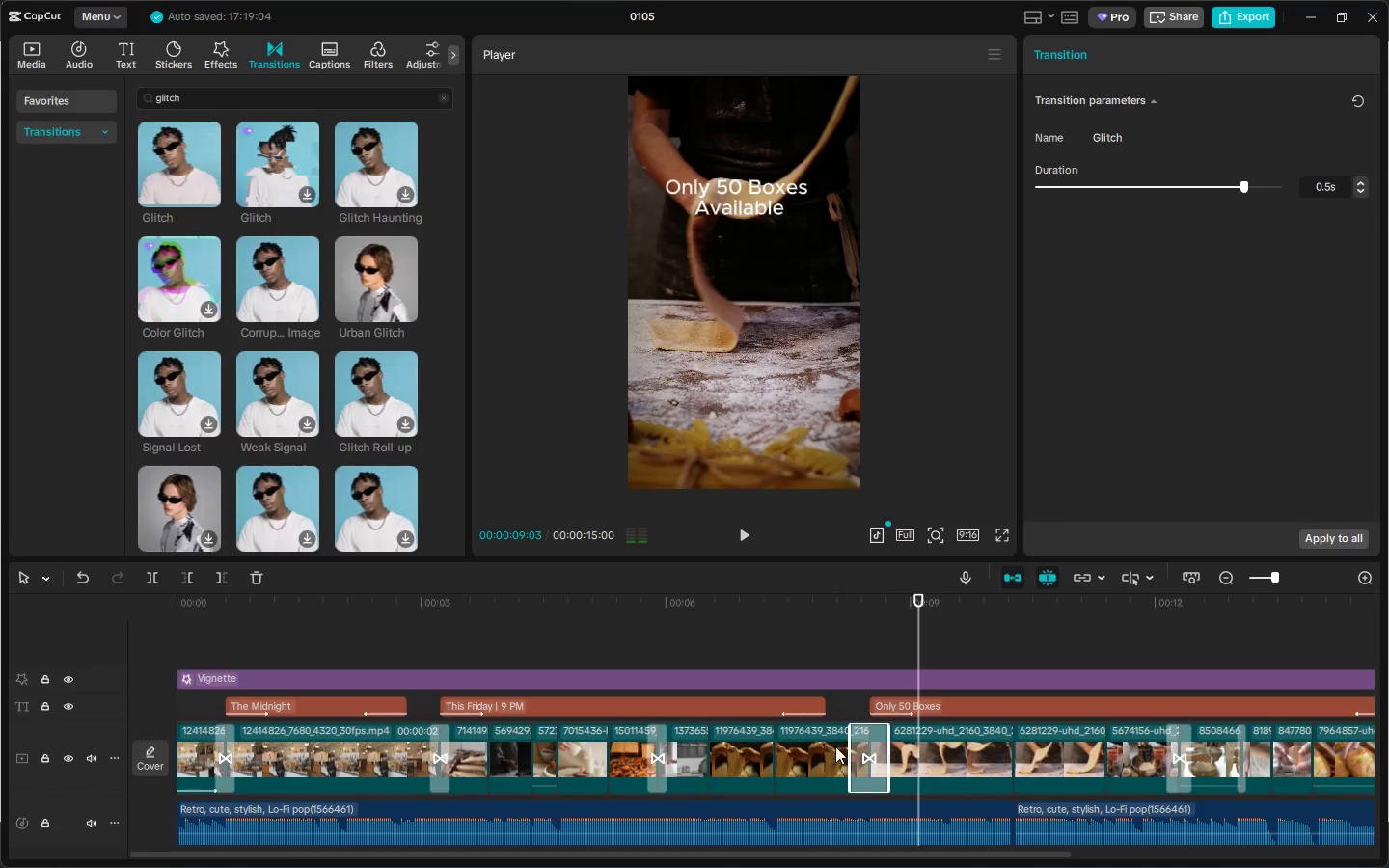 
left_click([873, 744])
 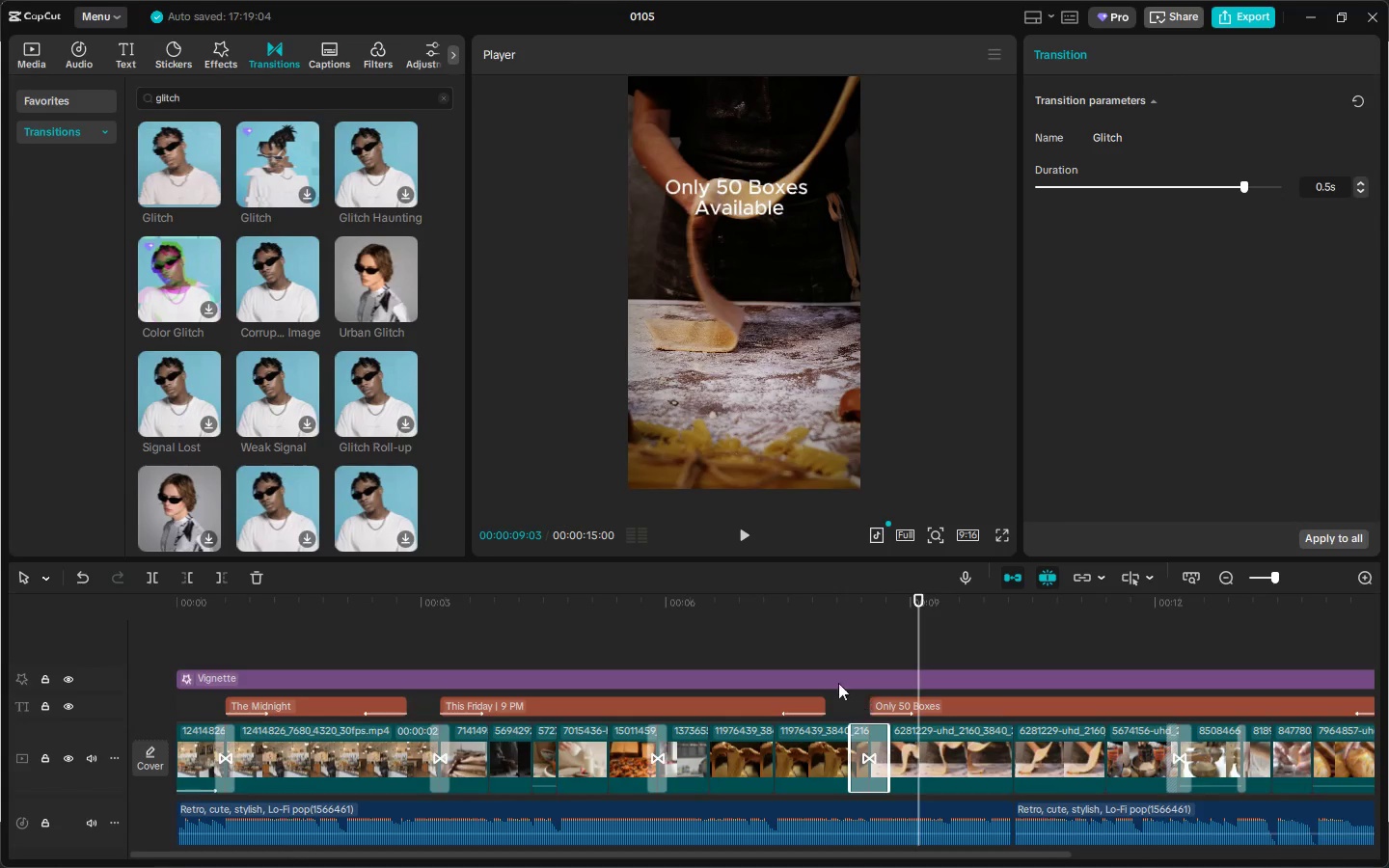 
key(Delete)
 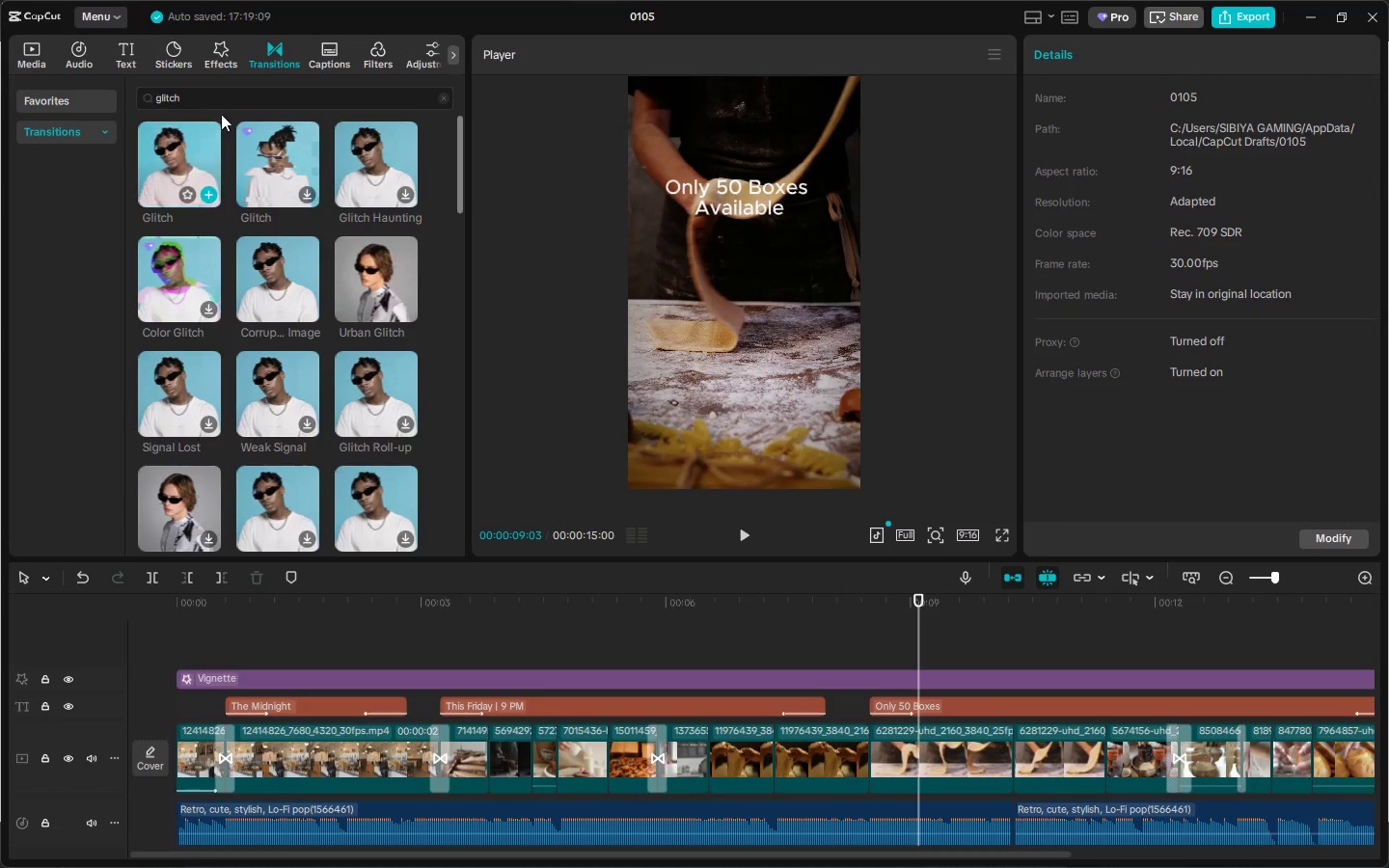 
left_click_drag(start_coordinate=[229, 101], to_coordinate=[164, 105])
 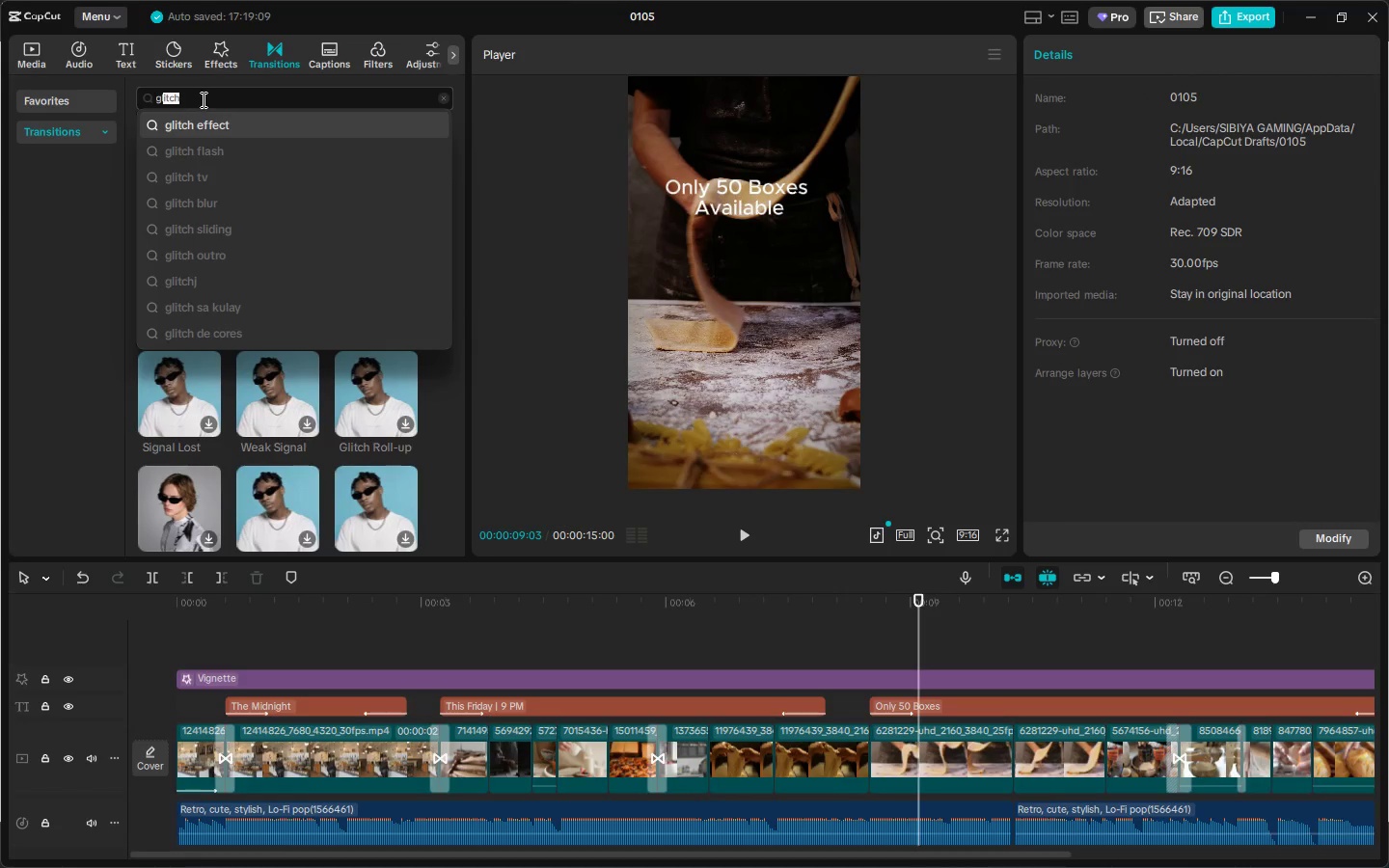 
double_click([202, 99])
 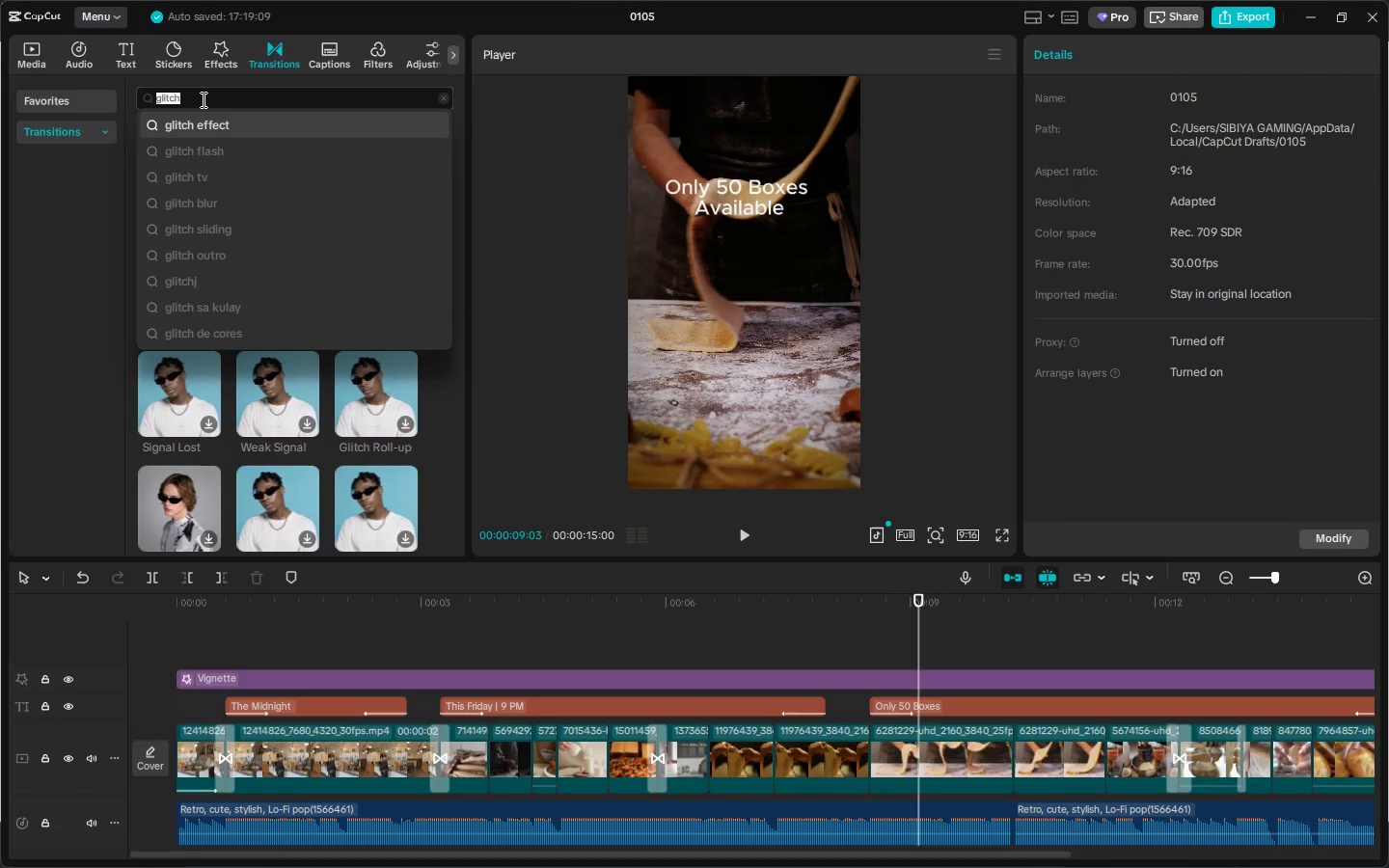 
triple_click([202, 99])
 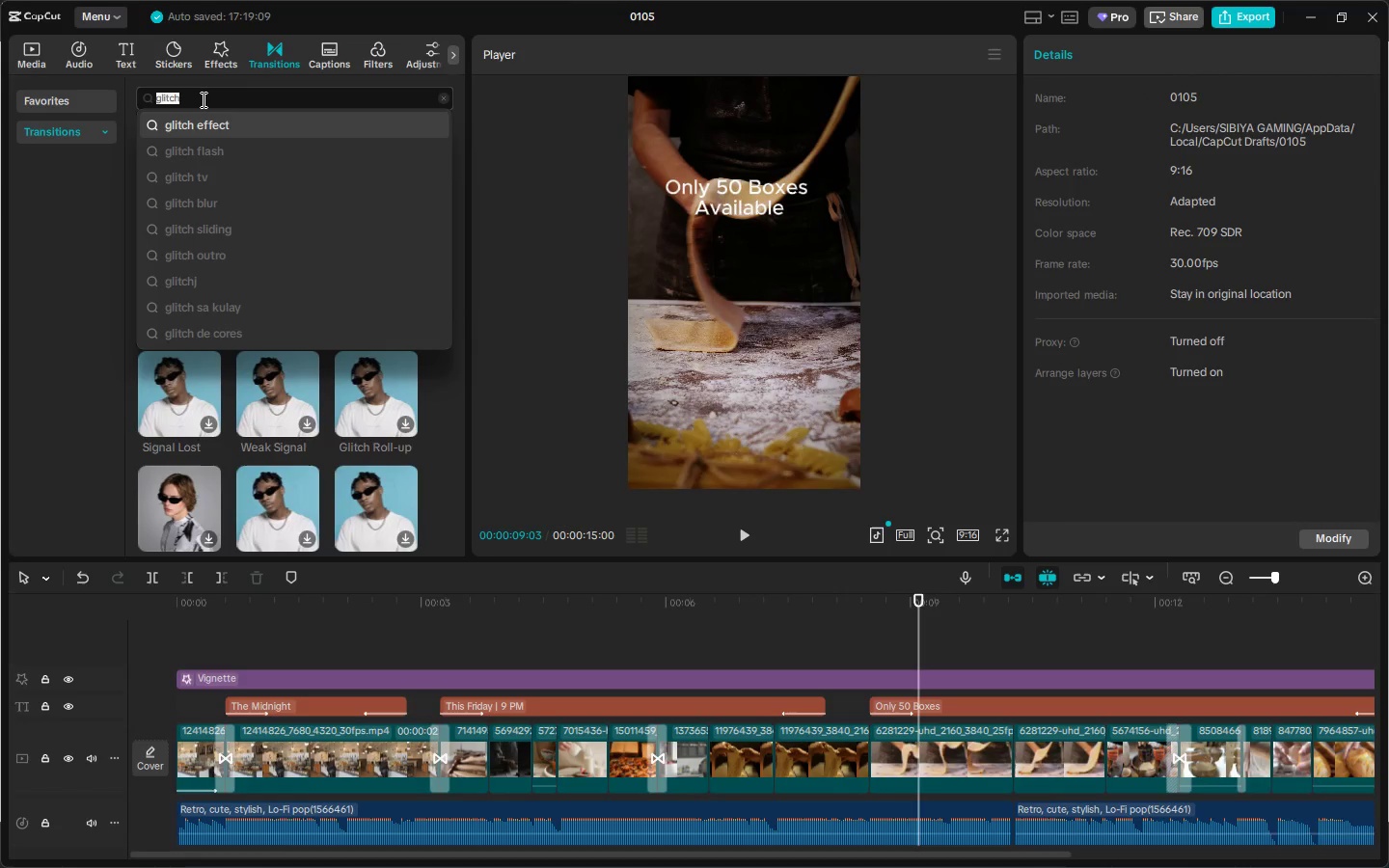 
type(fas)
key(Backspace)
key(Backspace)
type(lsah)
key(Backspace)
key(Backspace)
key(Backspace)
key(Backspace)
type(a)
key(Backspace)
type(lash)
 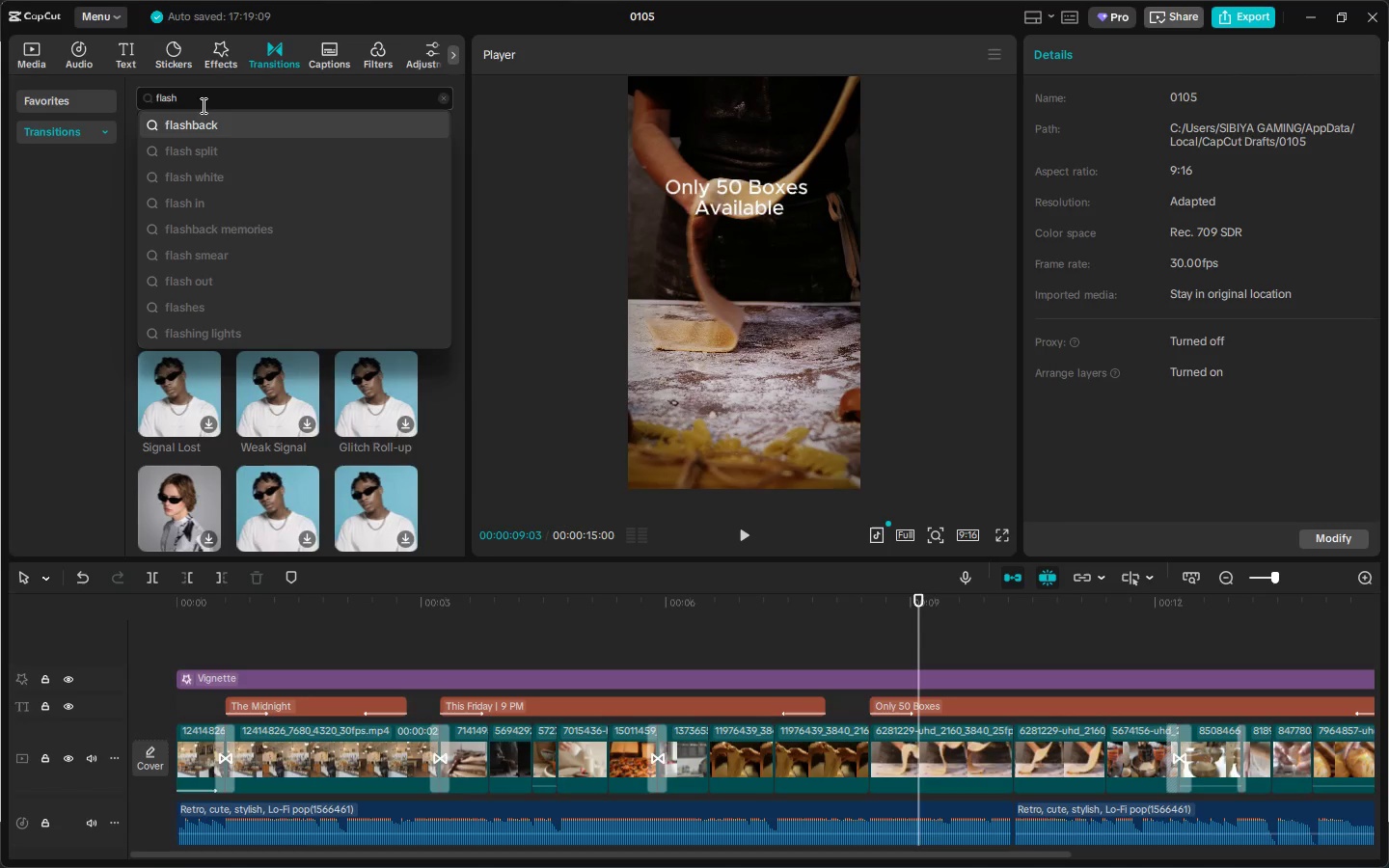 
key(Enter)
 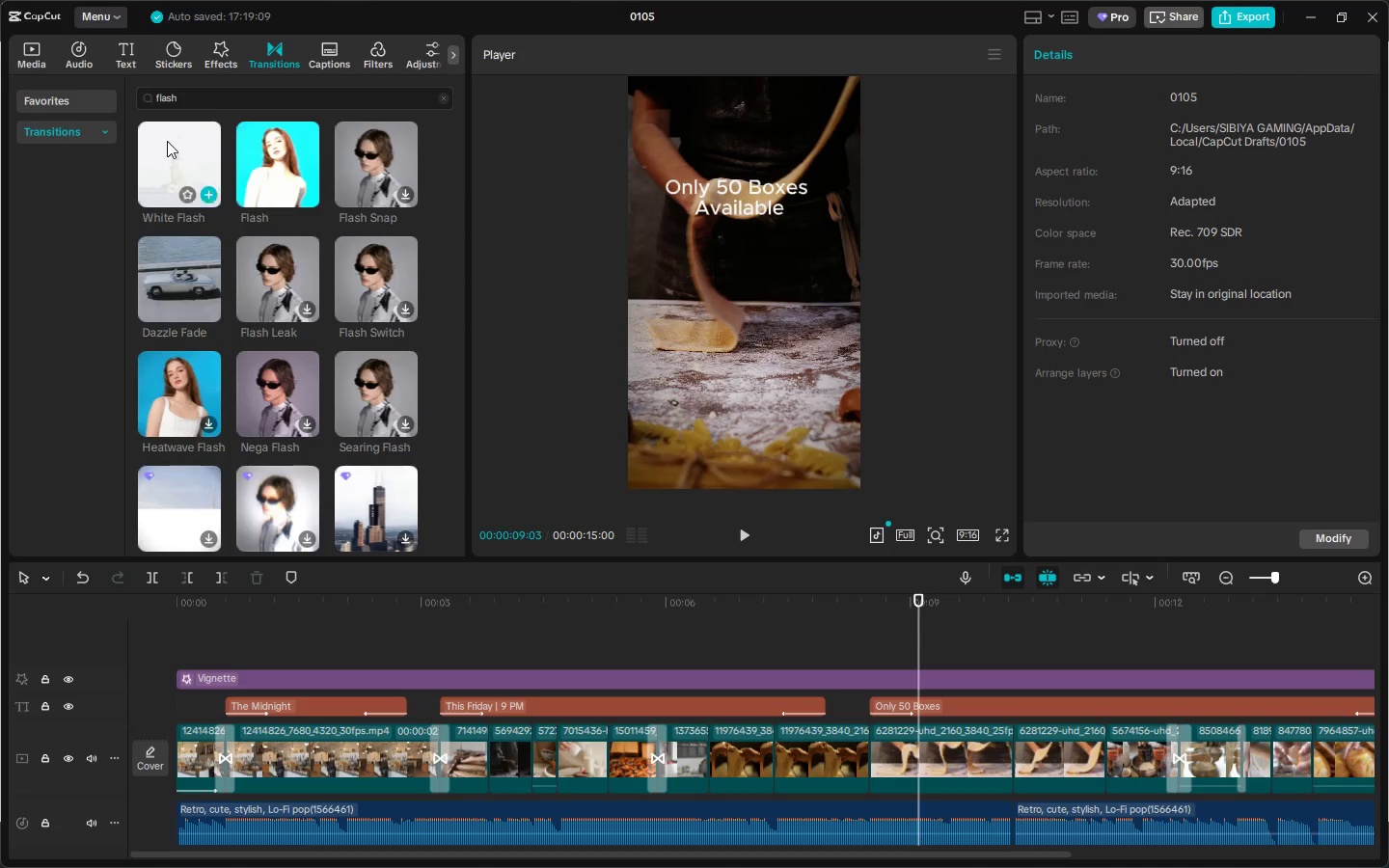 
left_click_drag(start_coordinate=[161, 144], to_coordinate=[863, 755])
 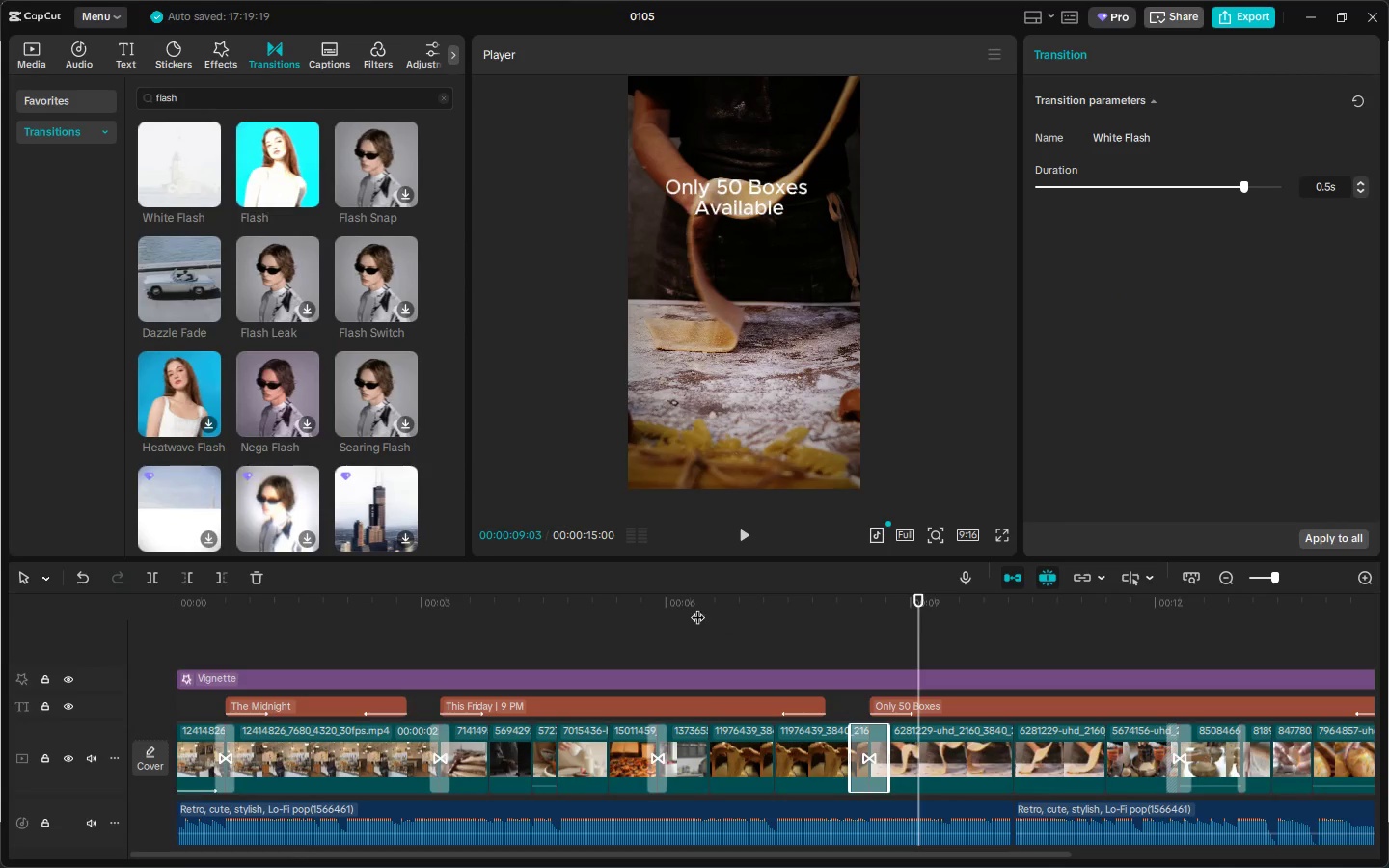 
key(Space)
 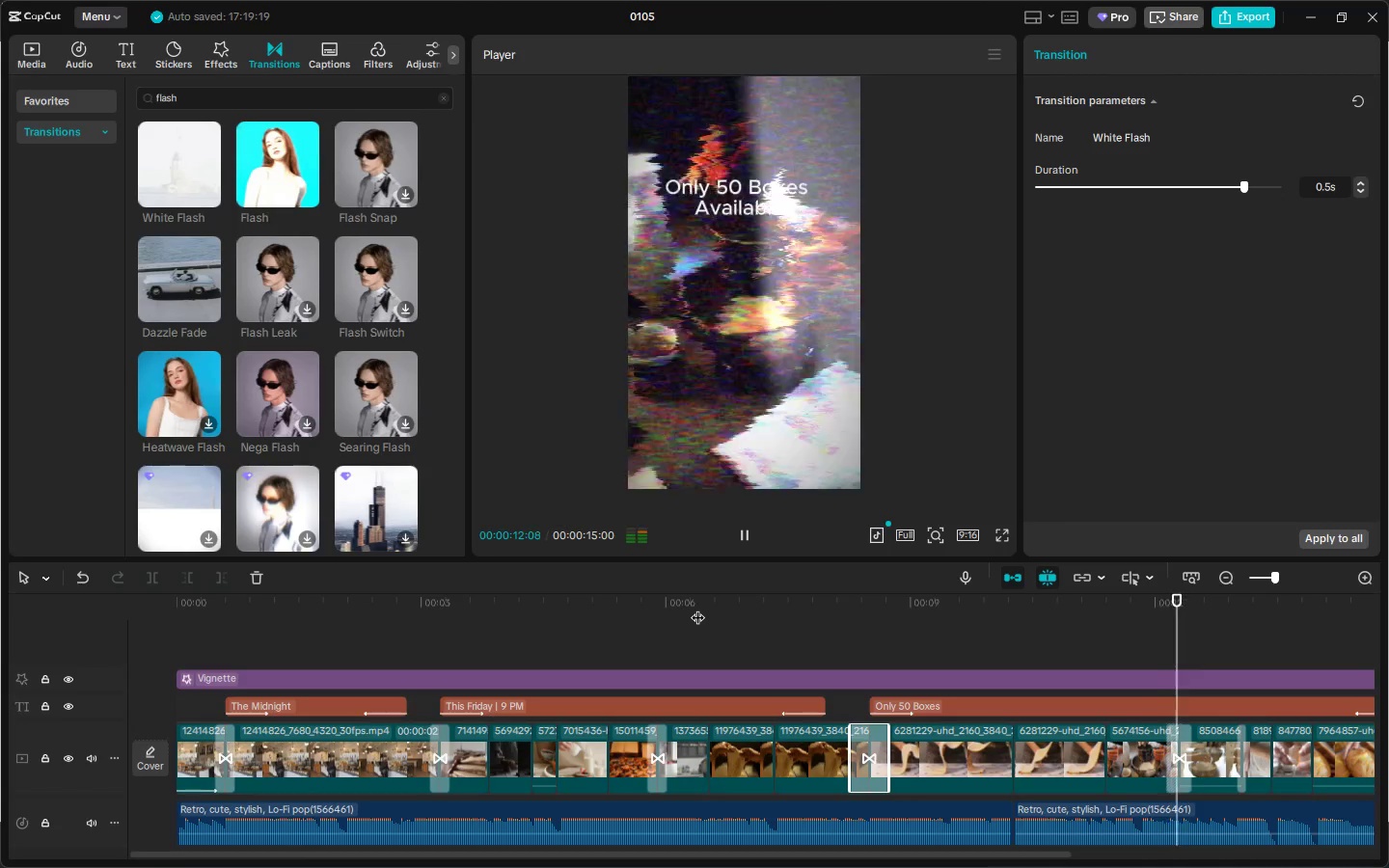 
wait(7.95)
 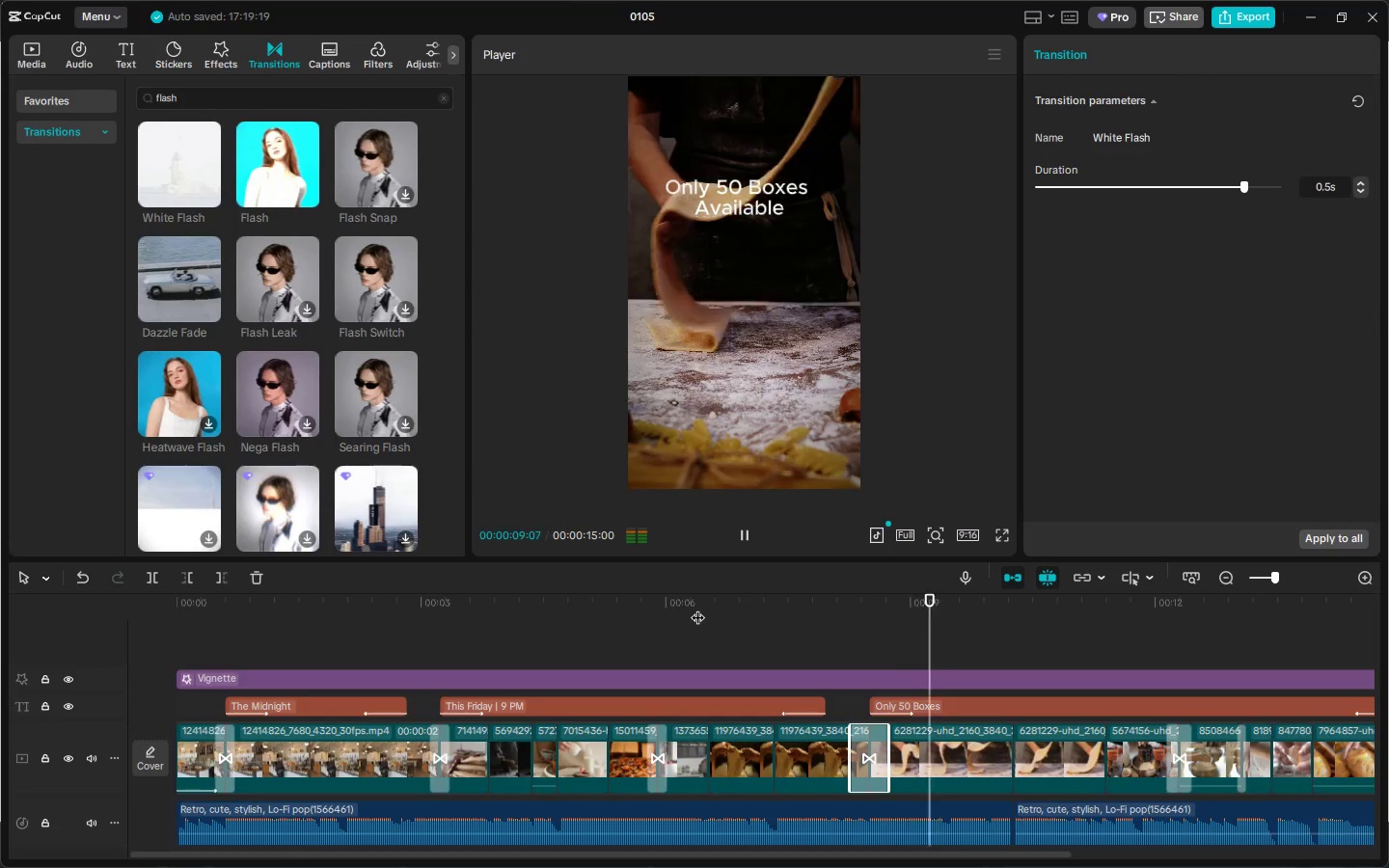 
key(Space)
 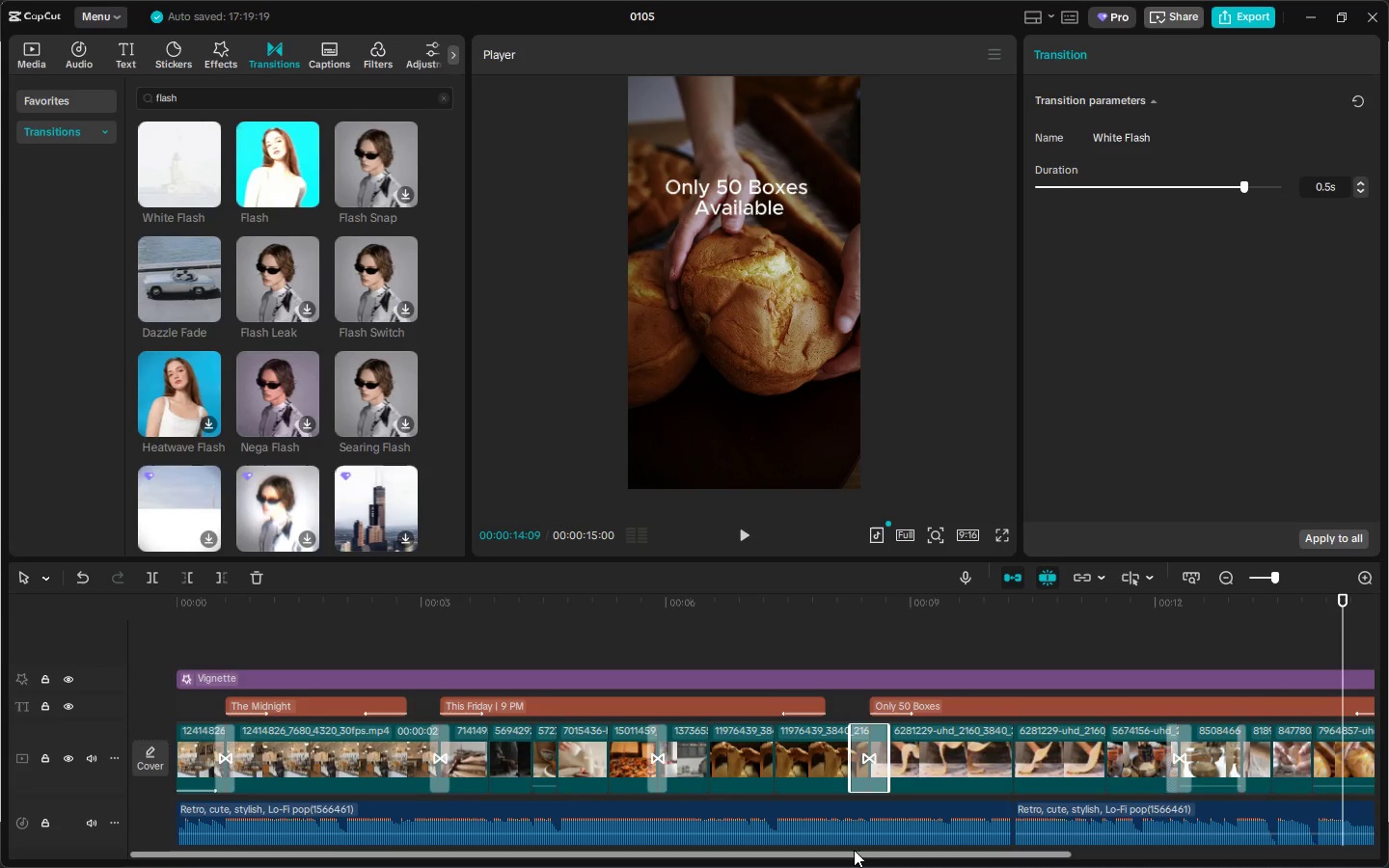 
left_click_drag(start_coordinate=[854, 850], to_coordinate=[1031, 865])
 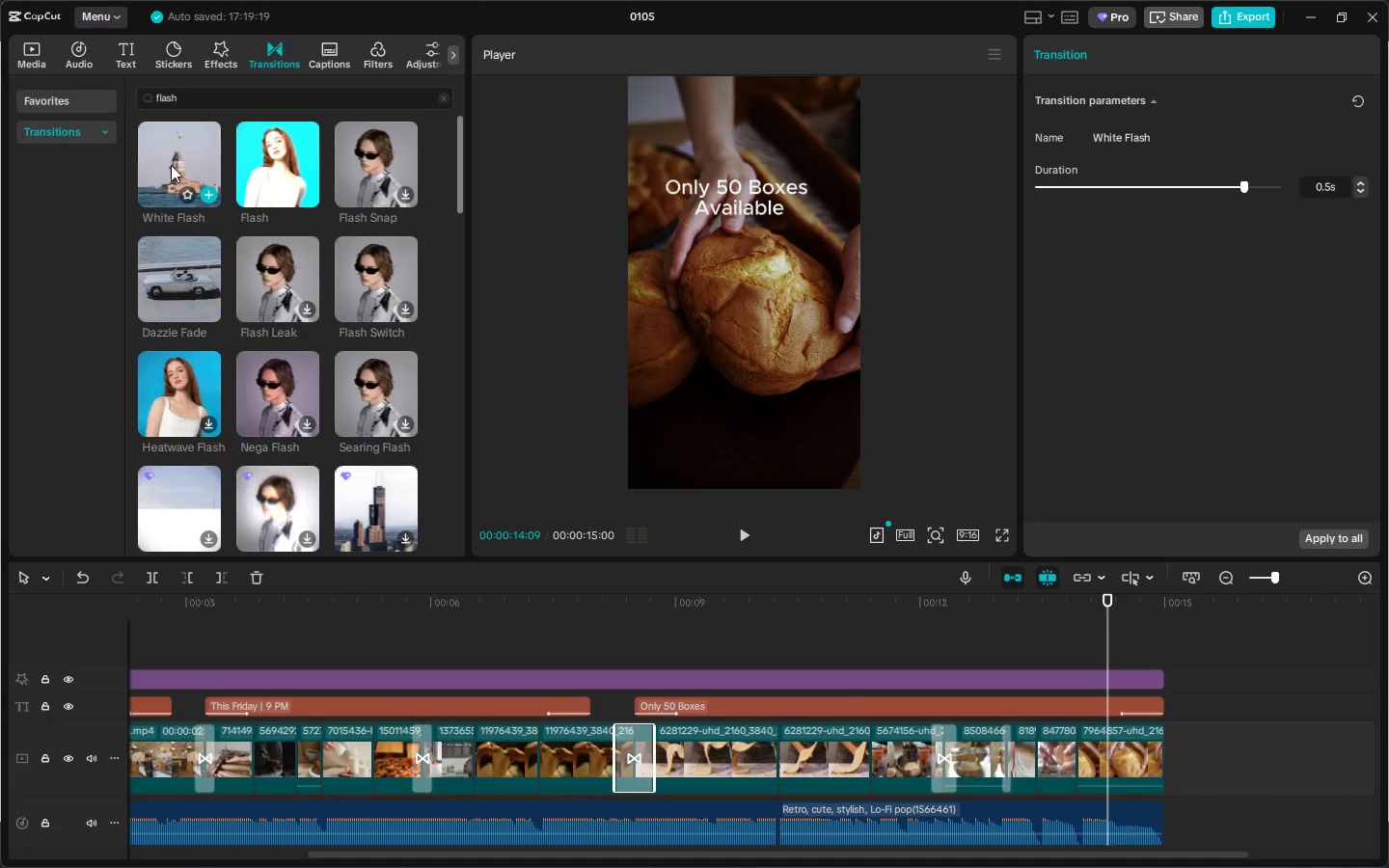 
left_click_drag(start_coordinate=[170, 160], to_coordinate=[1021, 752])
 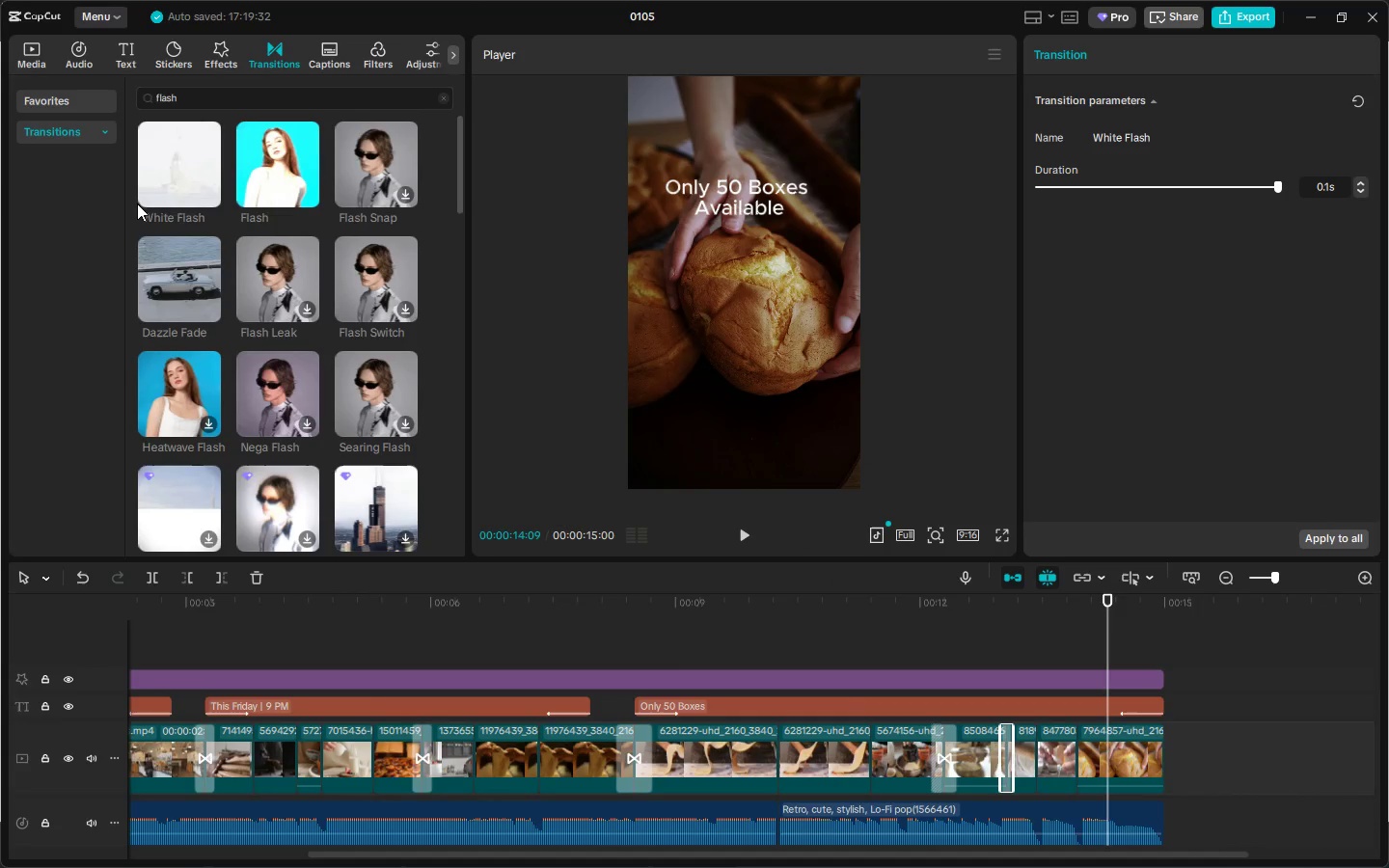 
left_click_drag(start_coordinate=[171, 151], to_coordinate=[1069, 758])
 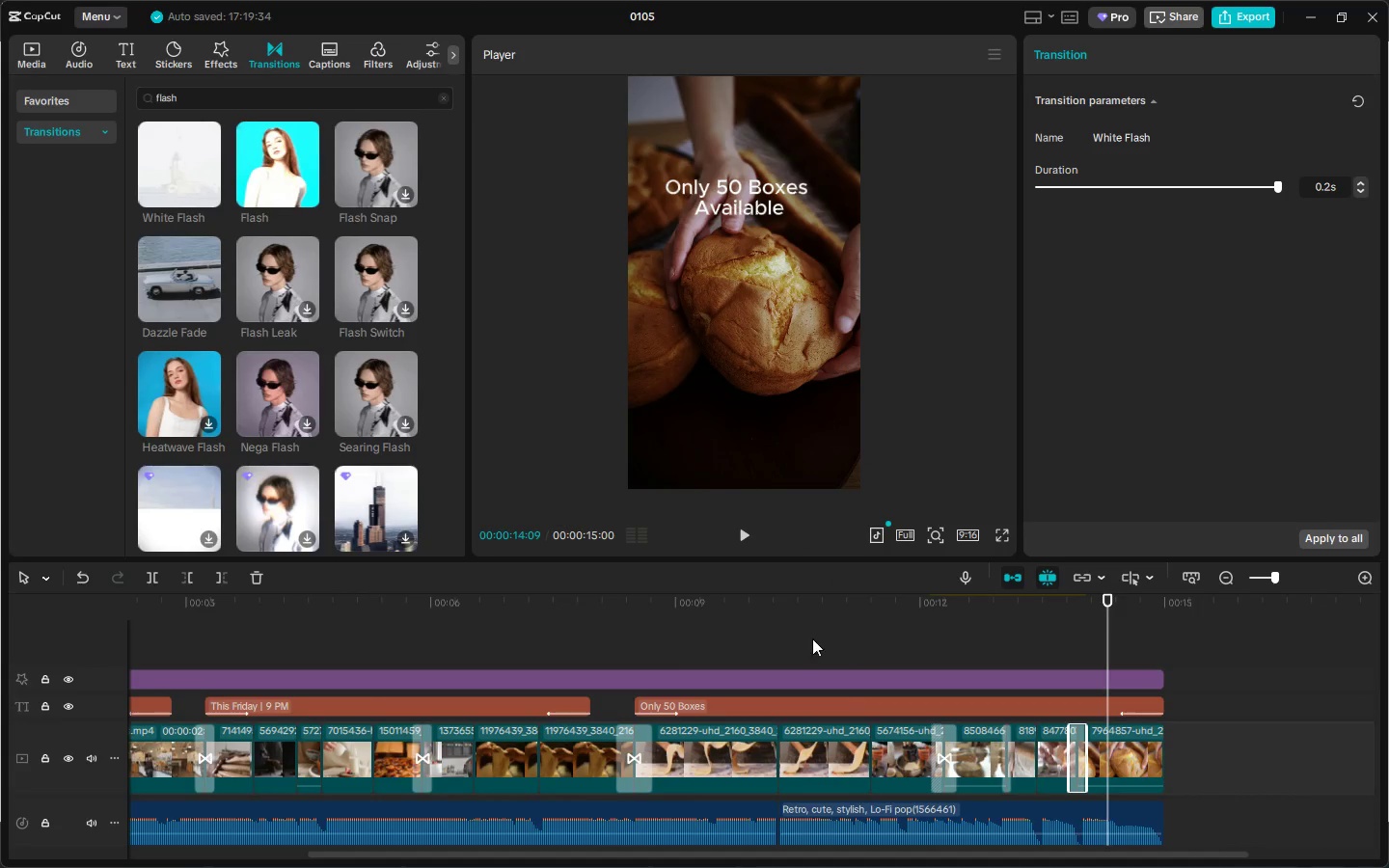 
left_click([759, 613])
 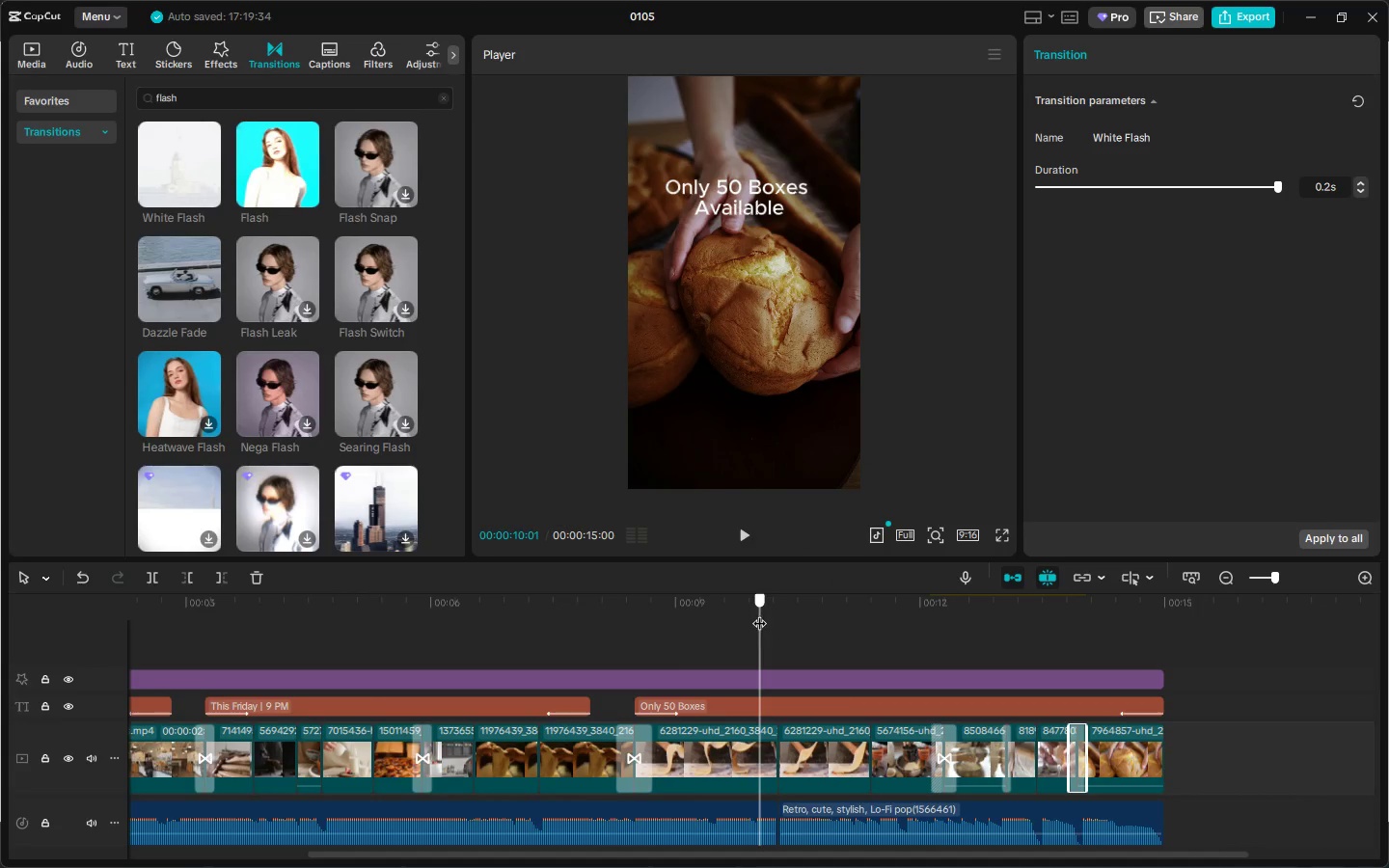 
key(Space)
 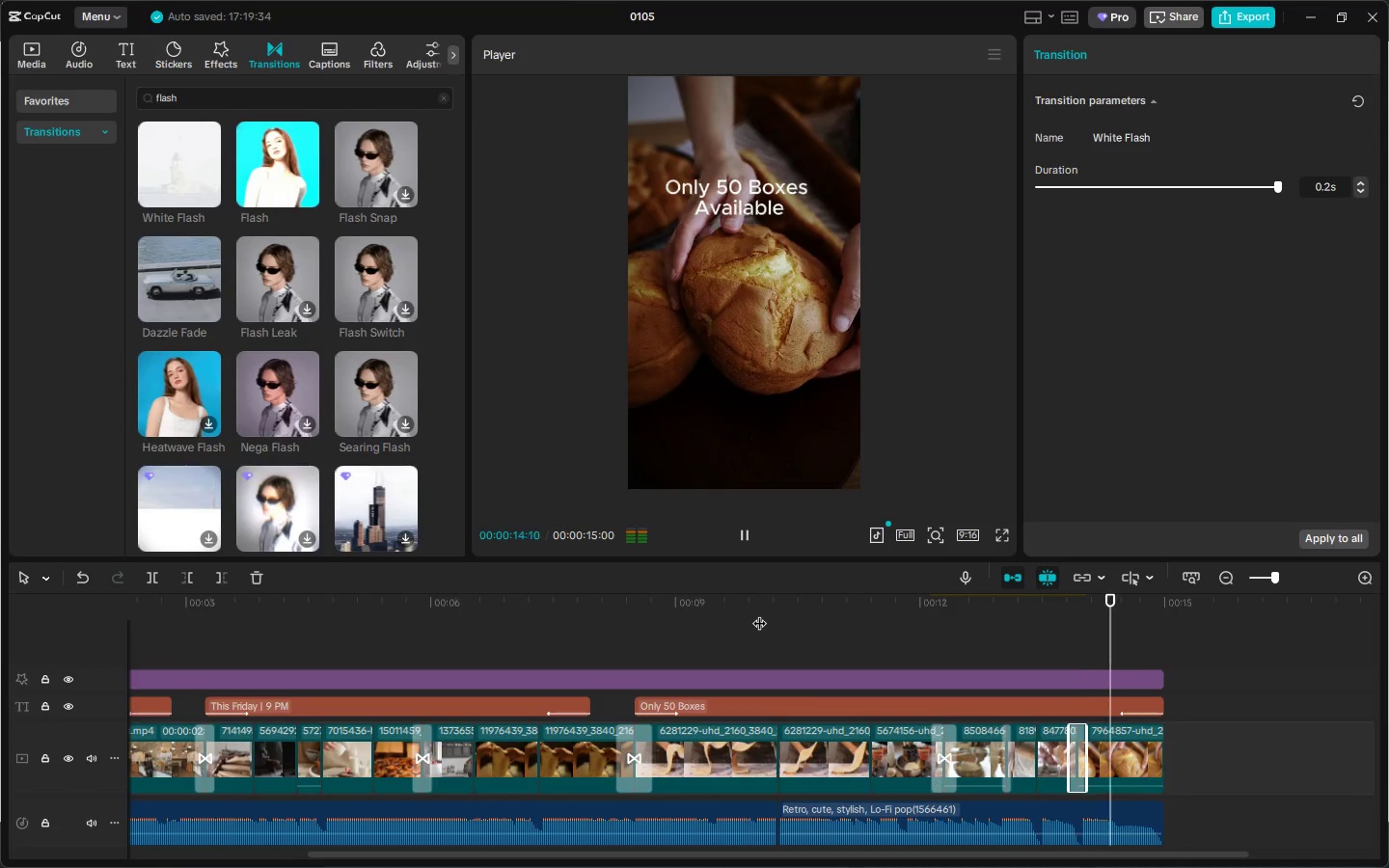 
wait(5.75)
 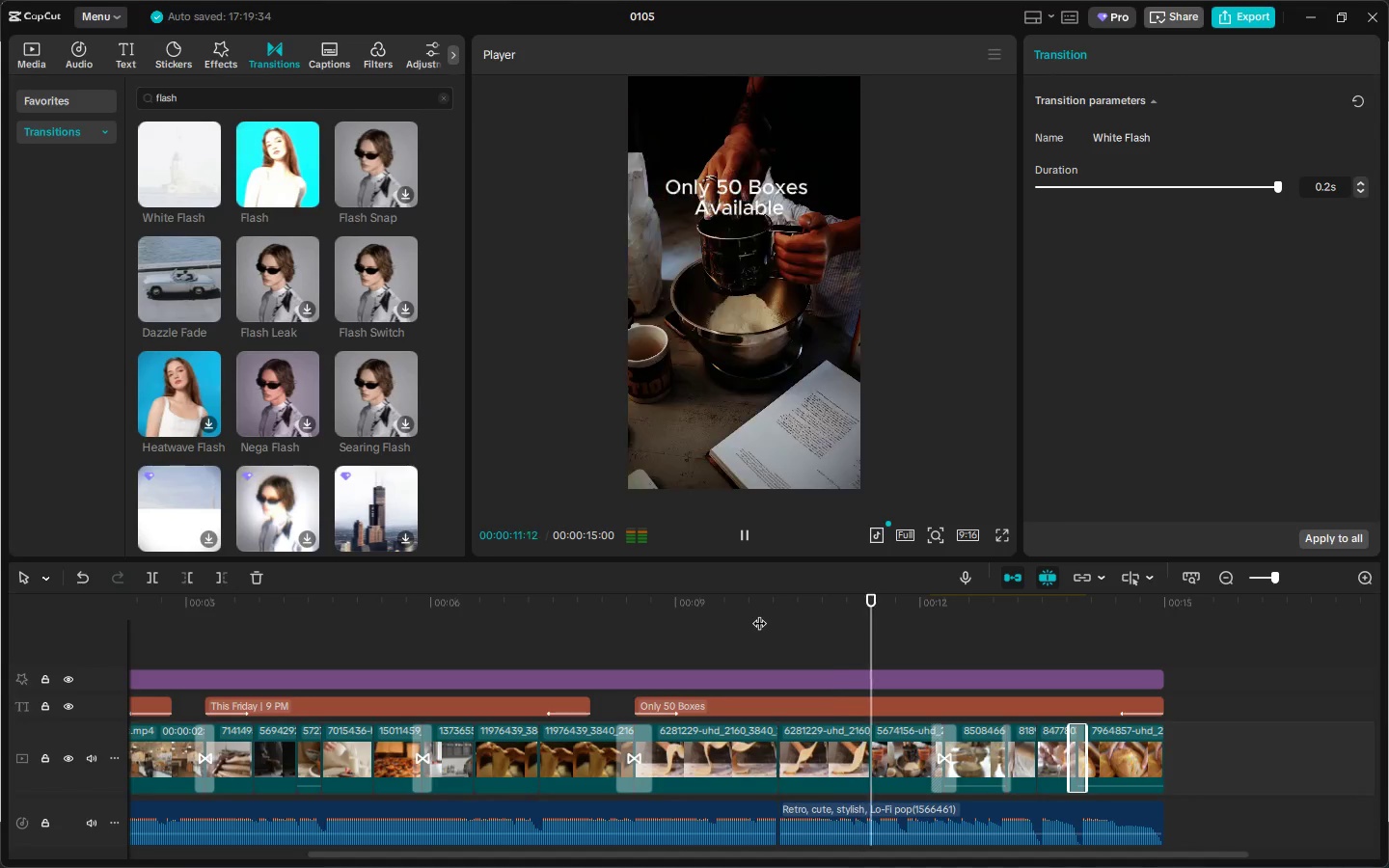 
left_click_drag(start_coordinate=[352, 596], to_coordinate=[226, 583])
 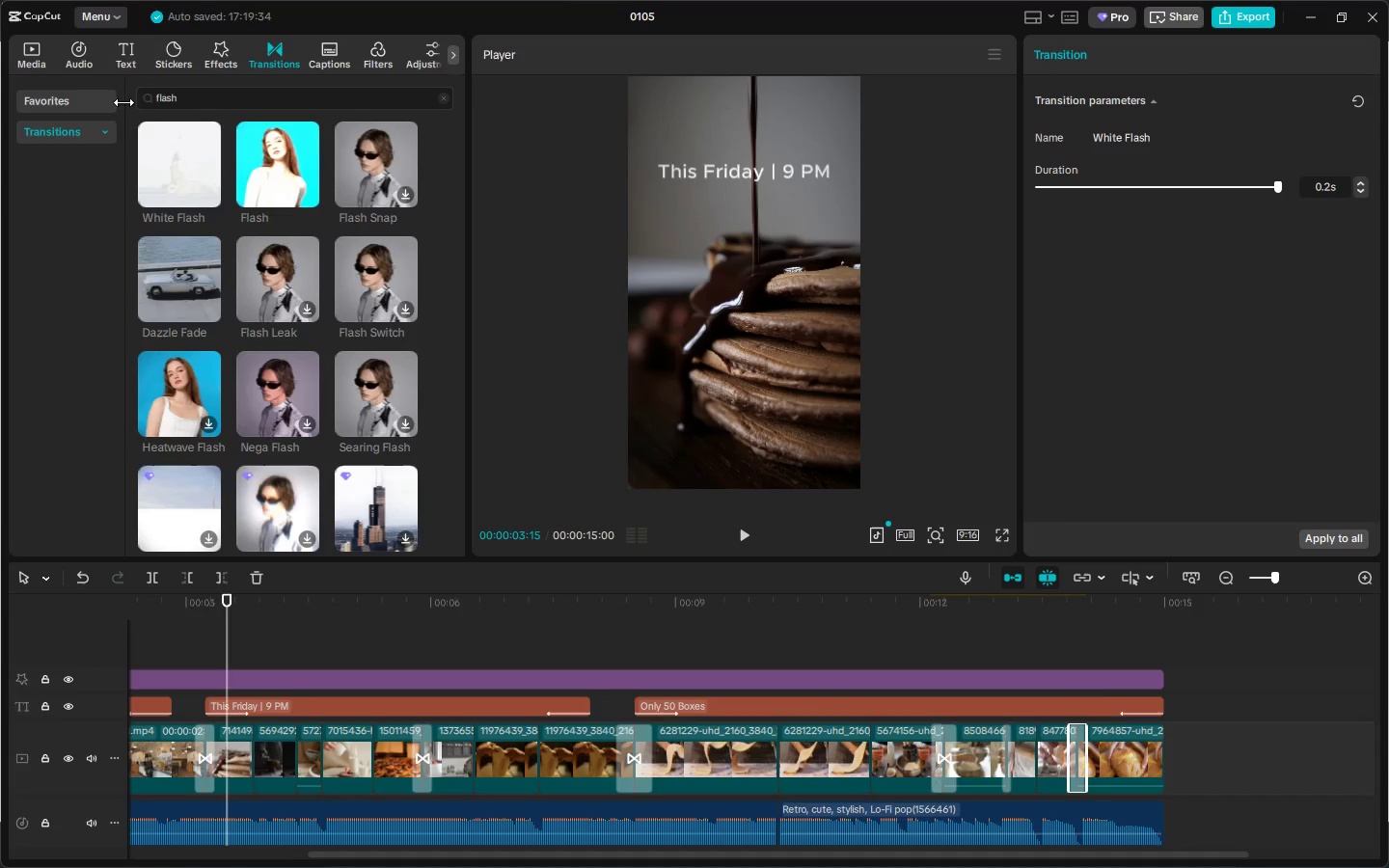 
left_click_drag(start_coordinate=[167, 154], to_coordinate=[237, 752])
 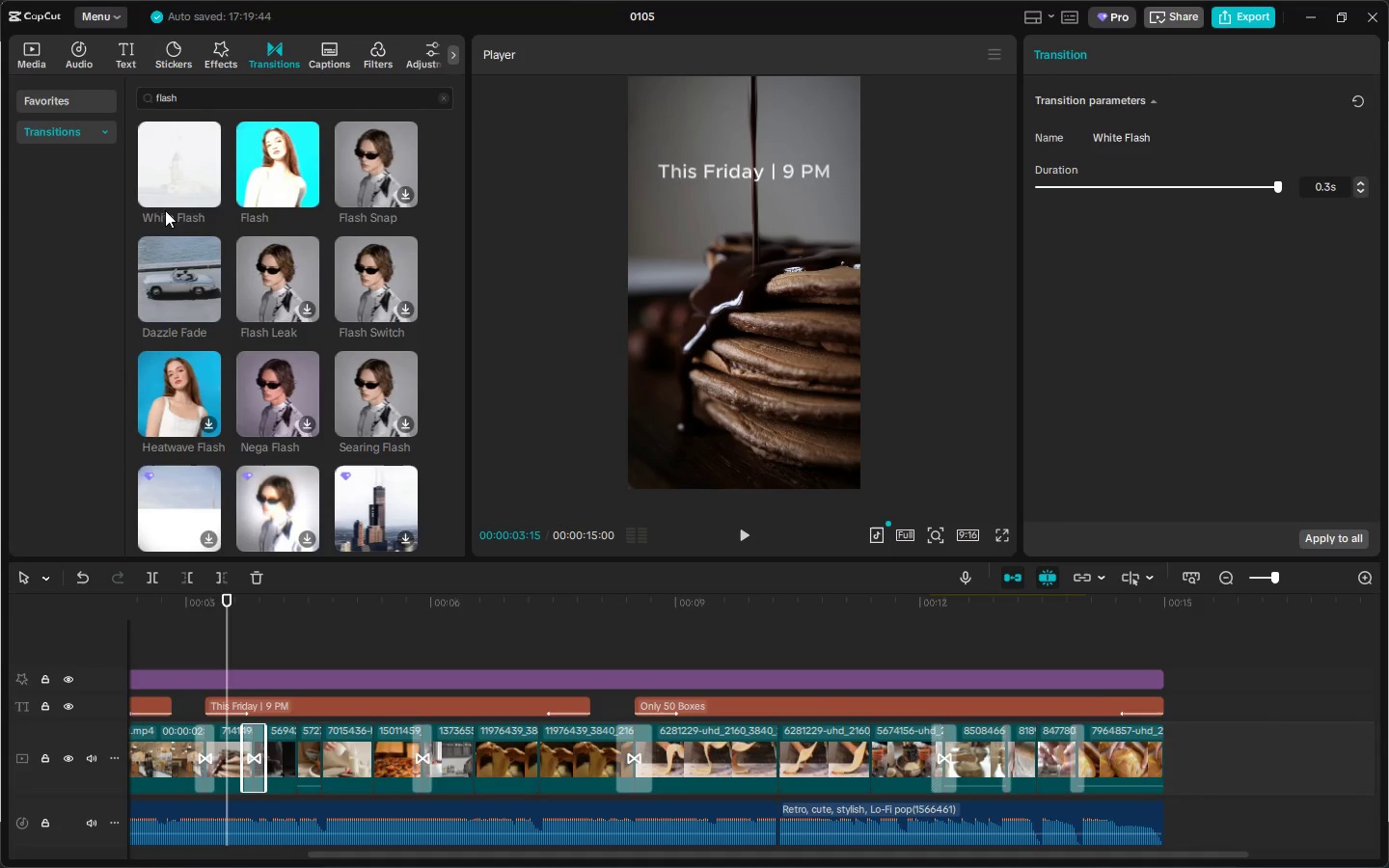 
left_click_drag(start_coordinate=[160, 161], to_coordinate=[308, 756])
 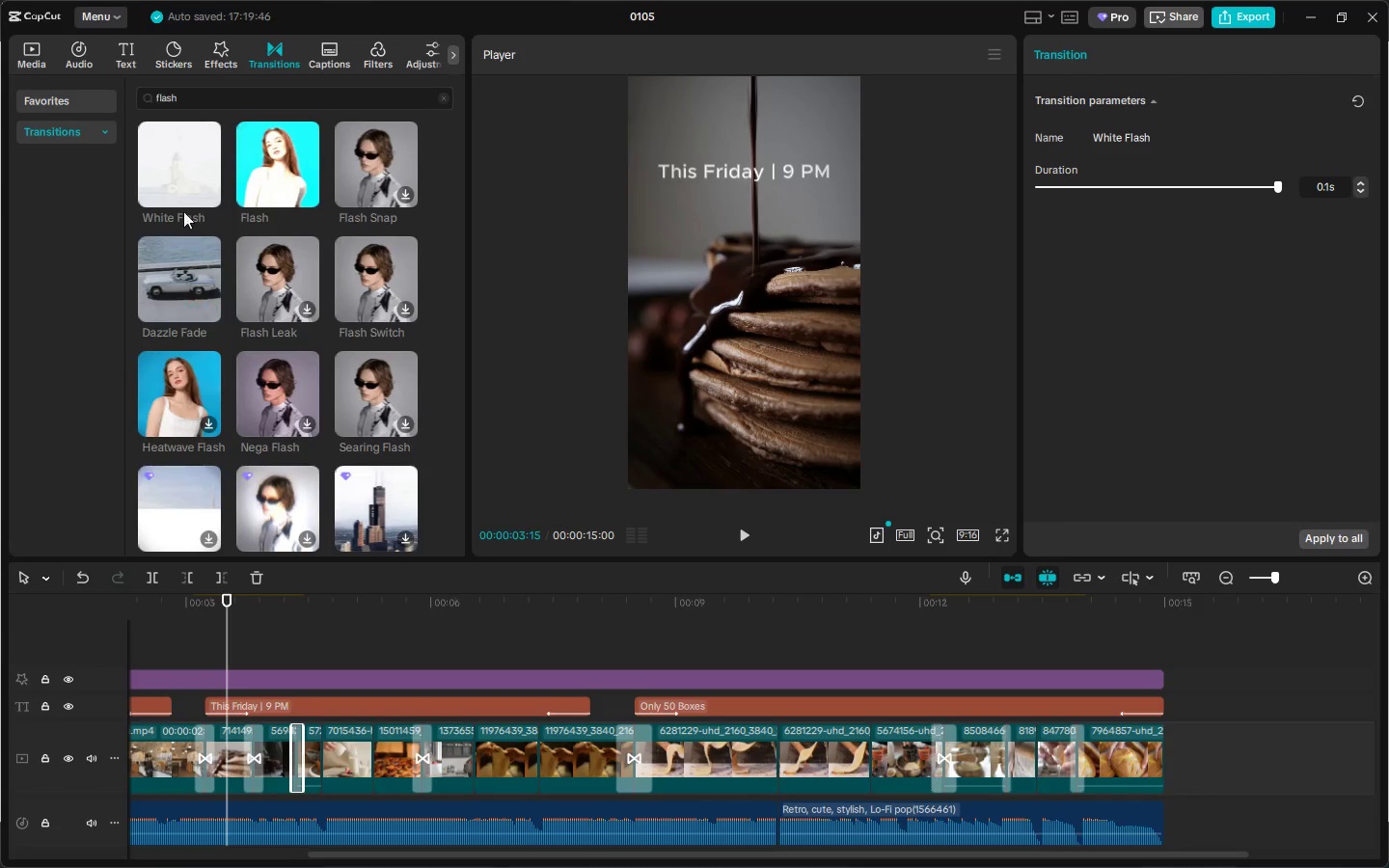 
left_click_drag(start_coordinate=[173, 169], to_coordinate=[338, 771])
 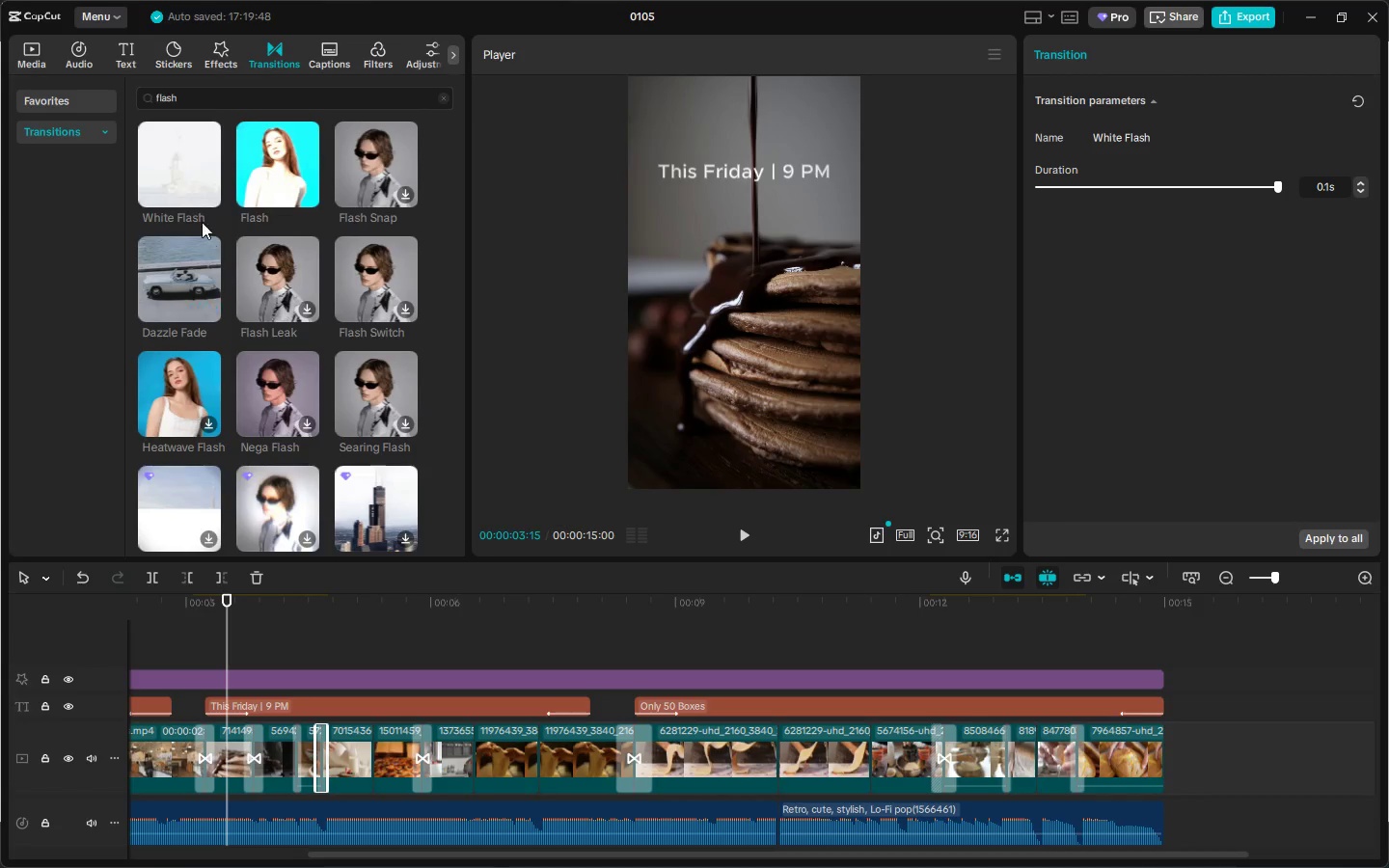 
left_click_drag(start_coordinate=[165, 163], to_coordinate=[374, 755])
 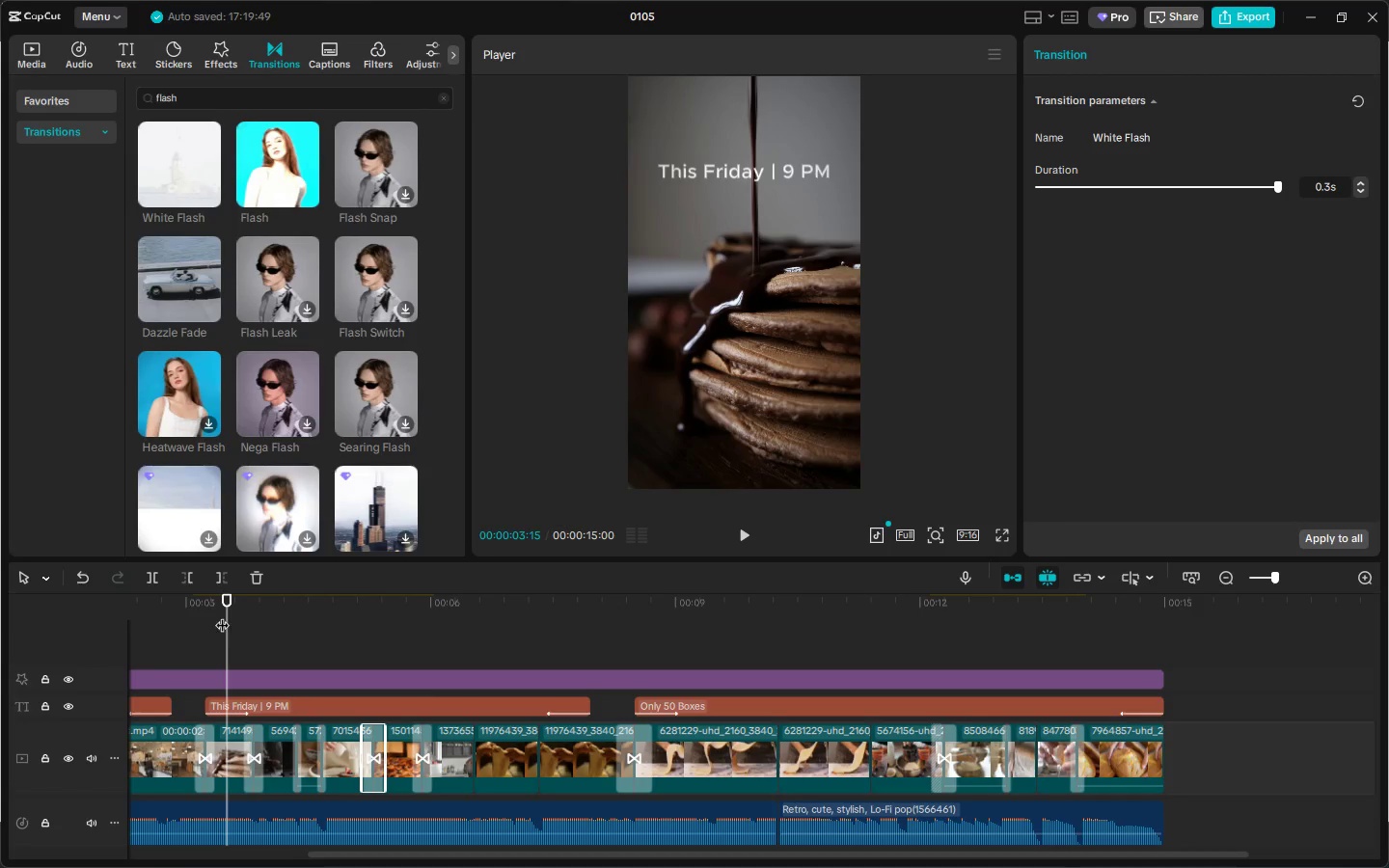 
left_click_drag(start_coordinate=[198, 597], to_coordinate=[14, 609])
 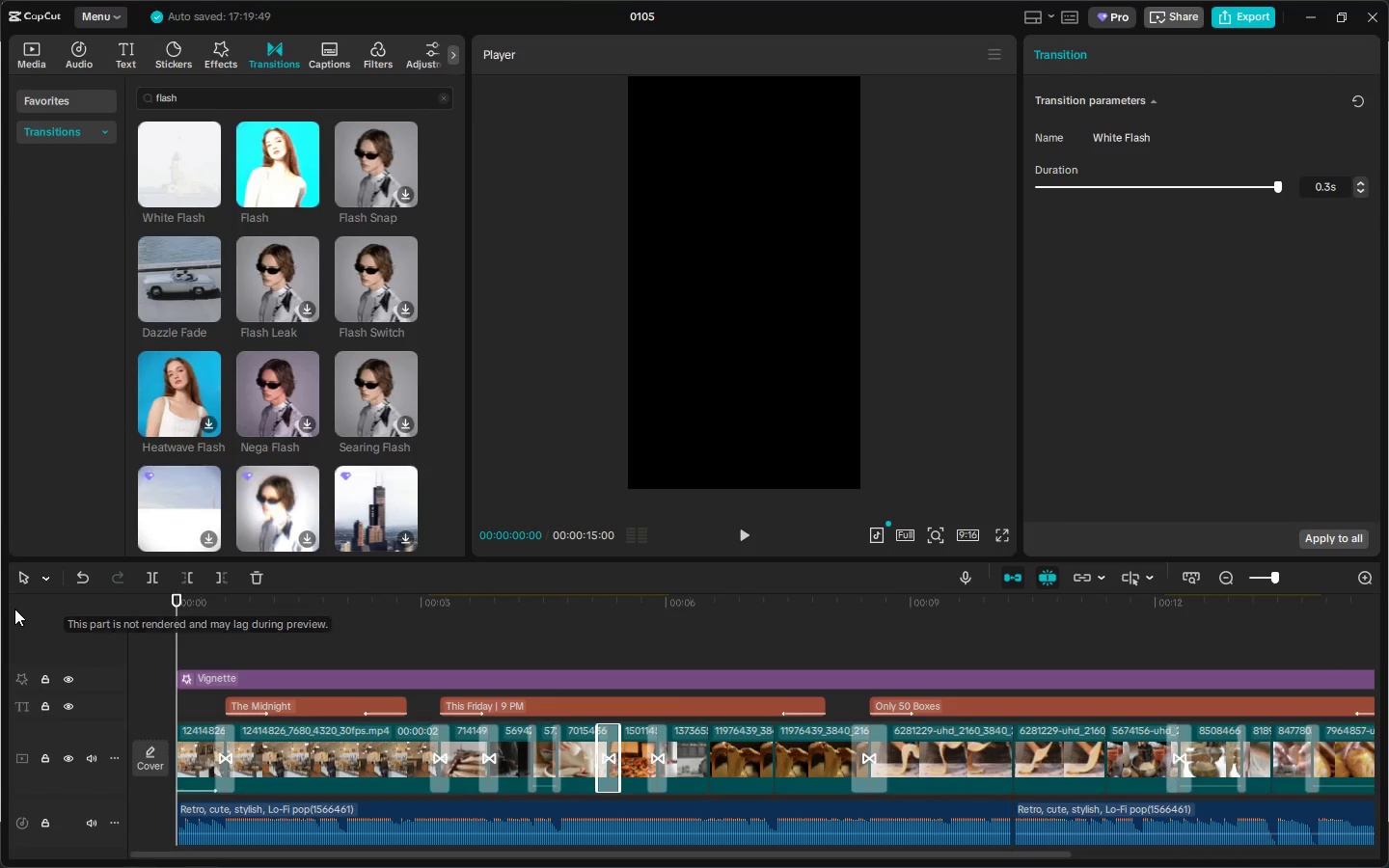 
key(Space)
 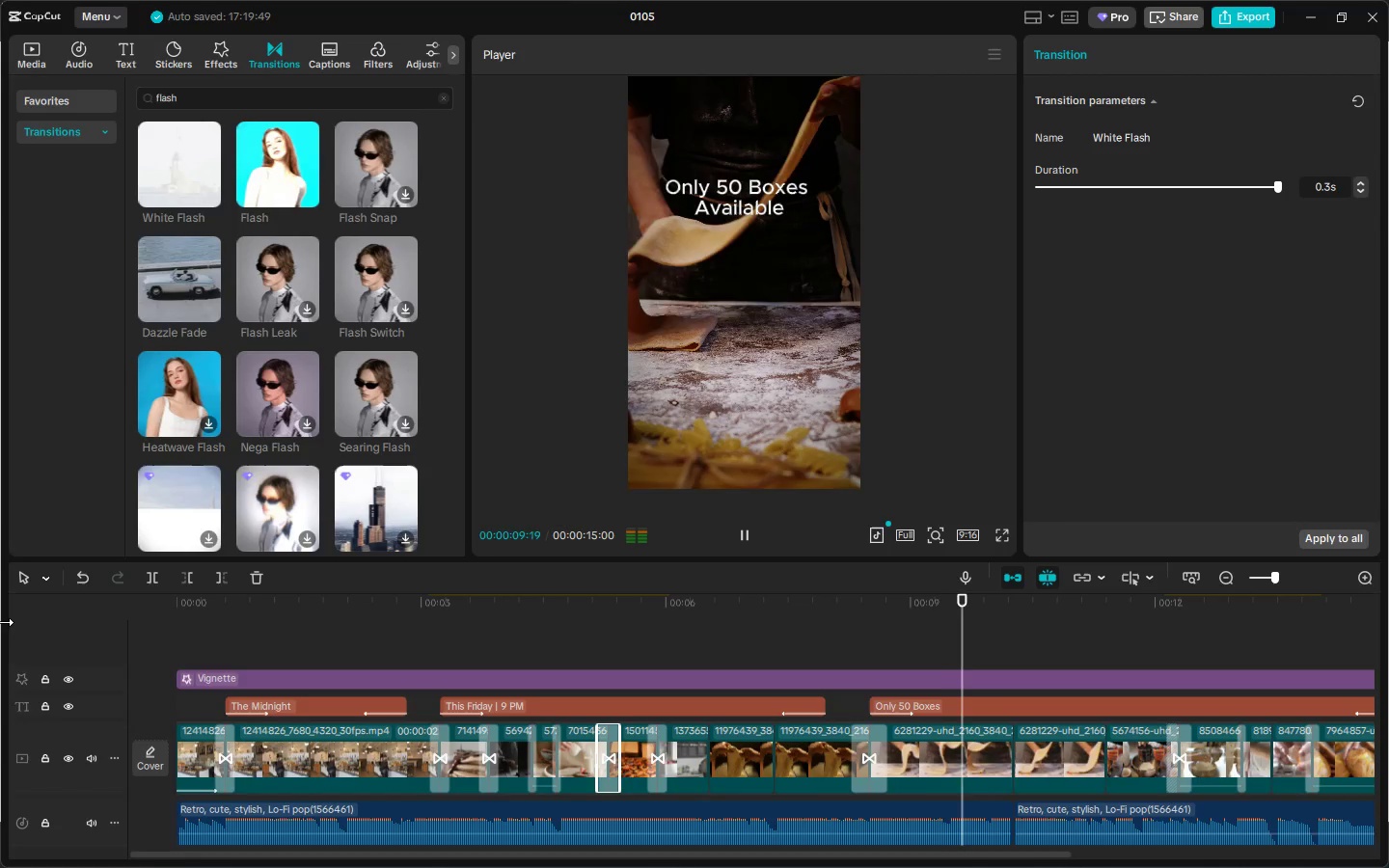 
wait(14.7)
 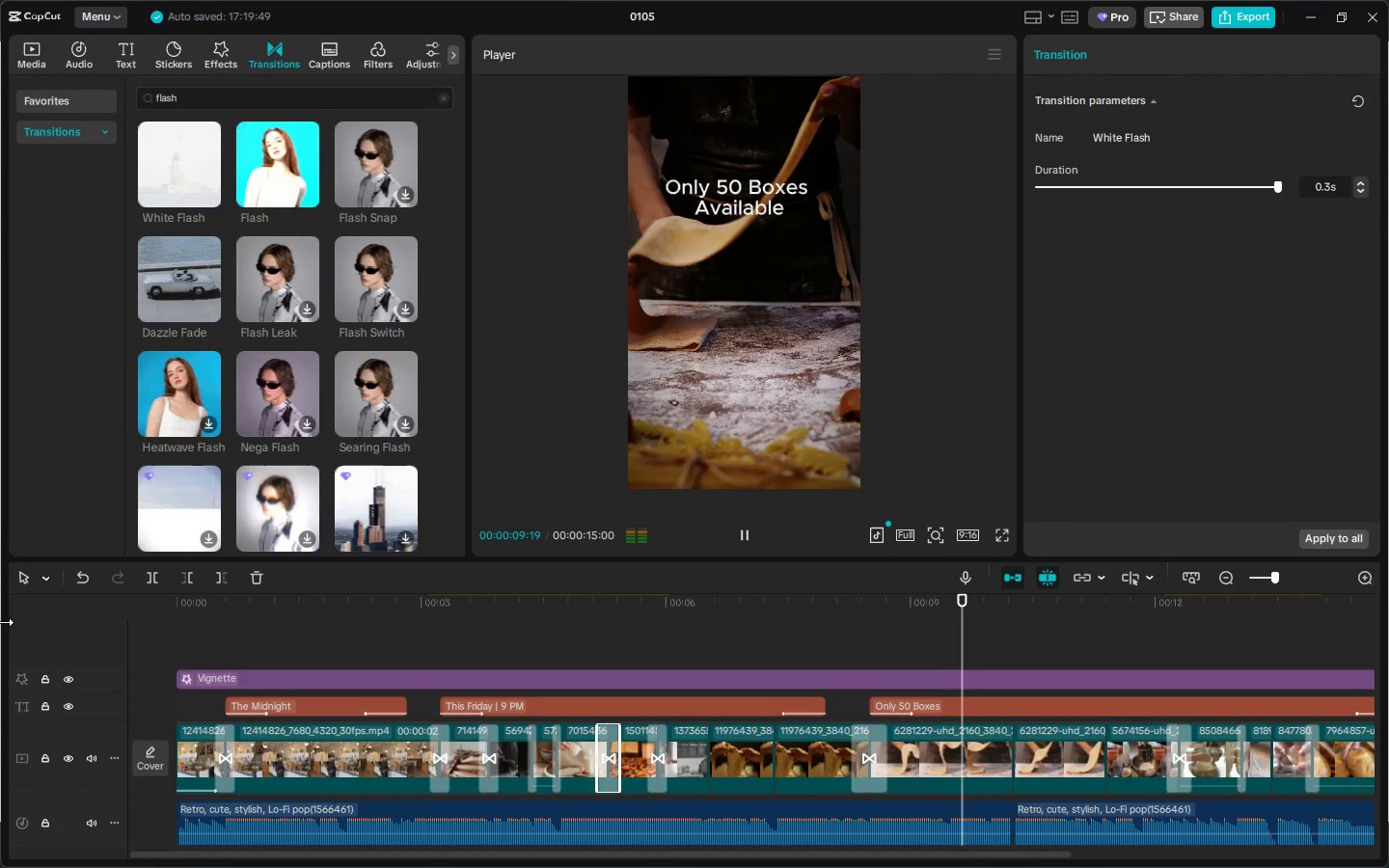 
key(Space)
 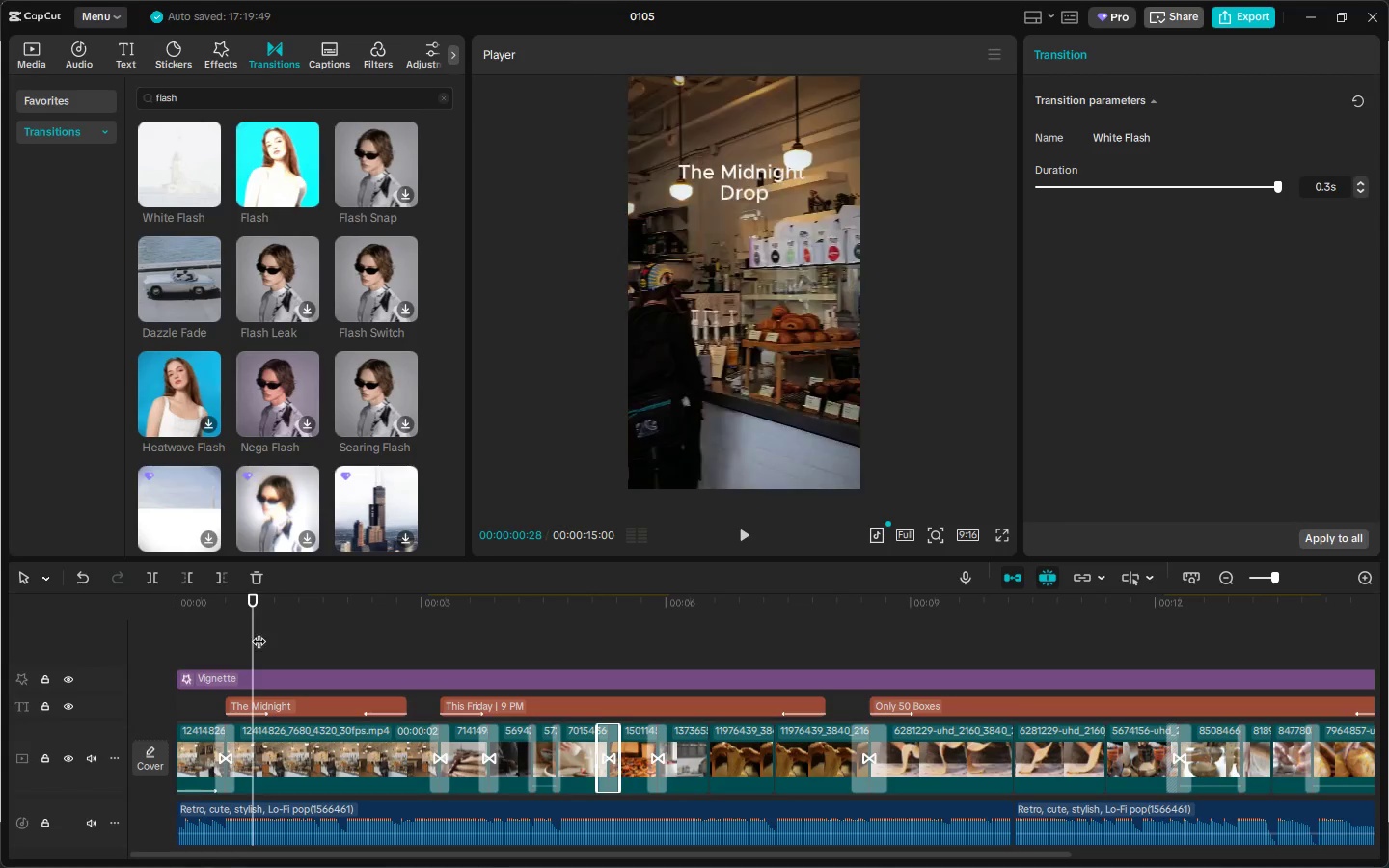 
left_click([266, 707])
 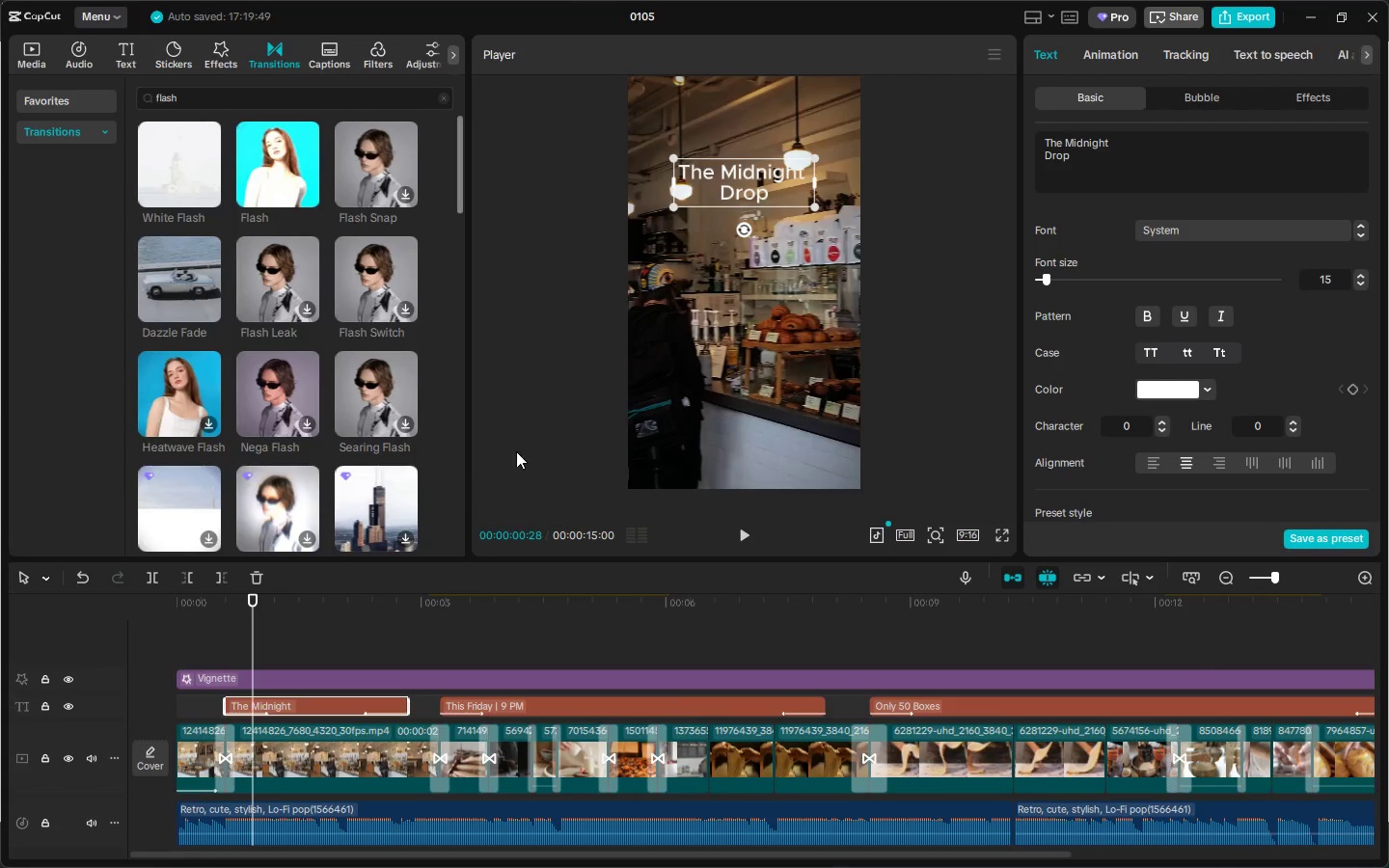 
key(Alt+AltLeft)
 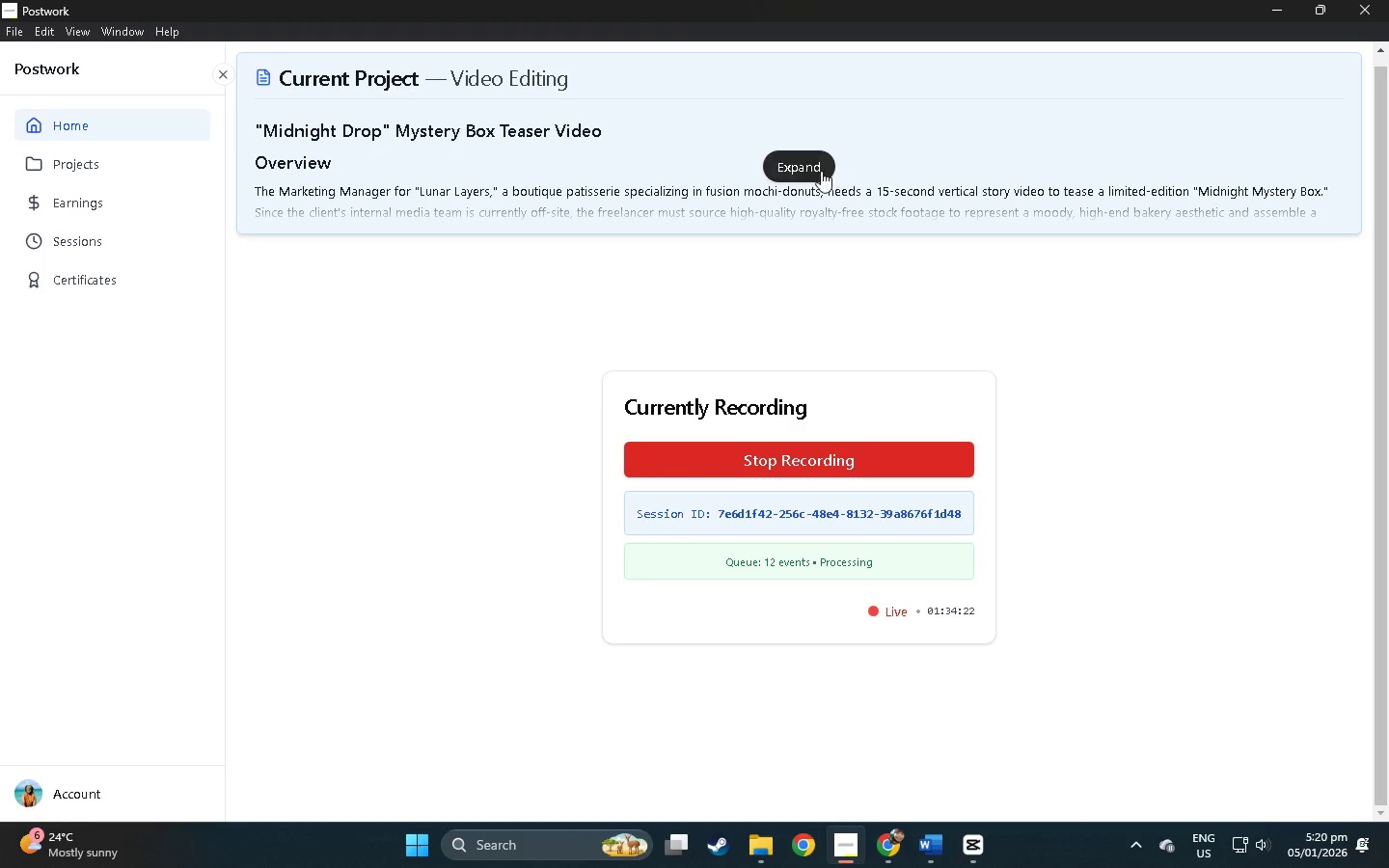 
key(Alt+Tab)